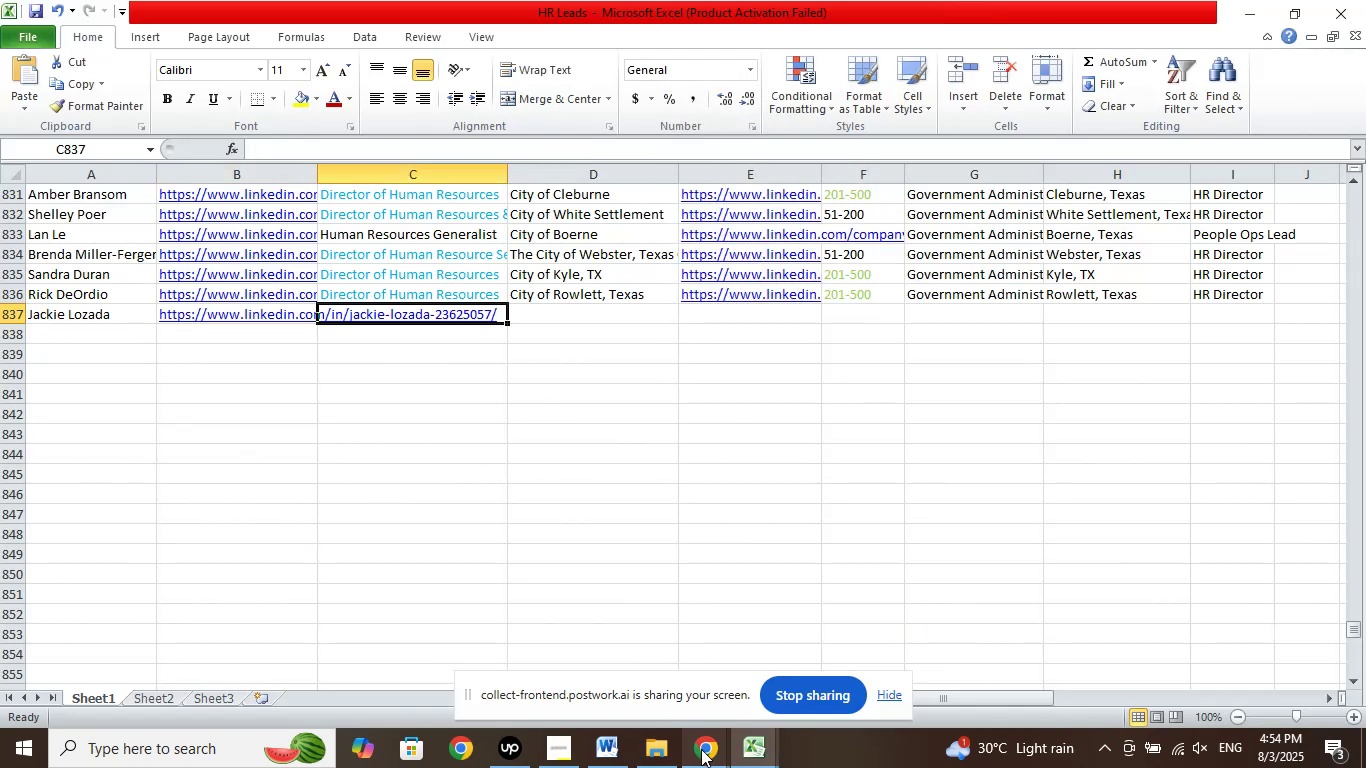 
double_click([623, 673])
 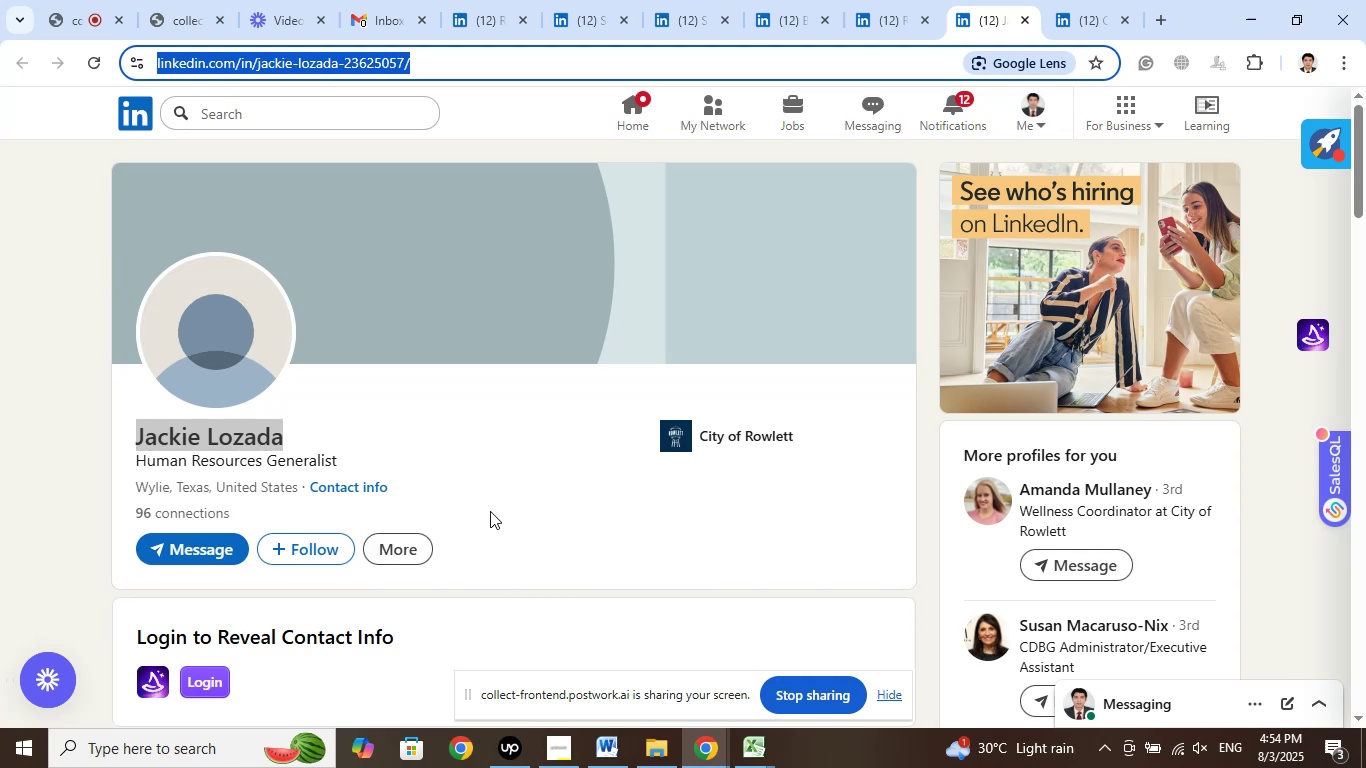 
left_click([733, 440])
 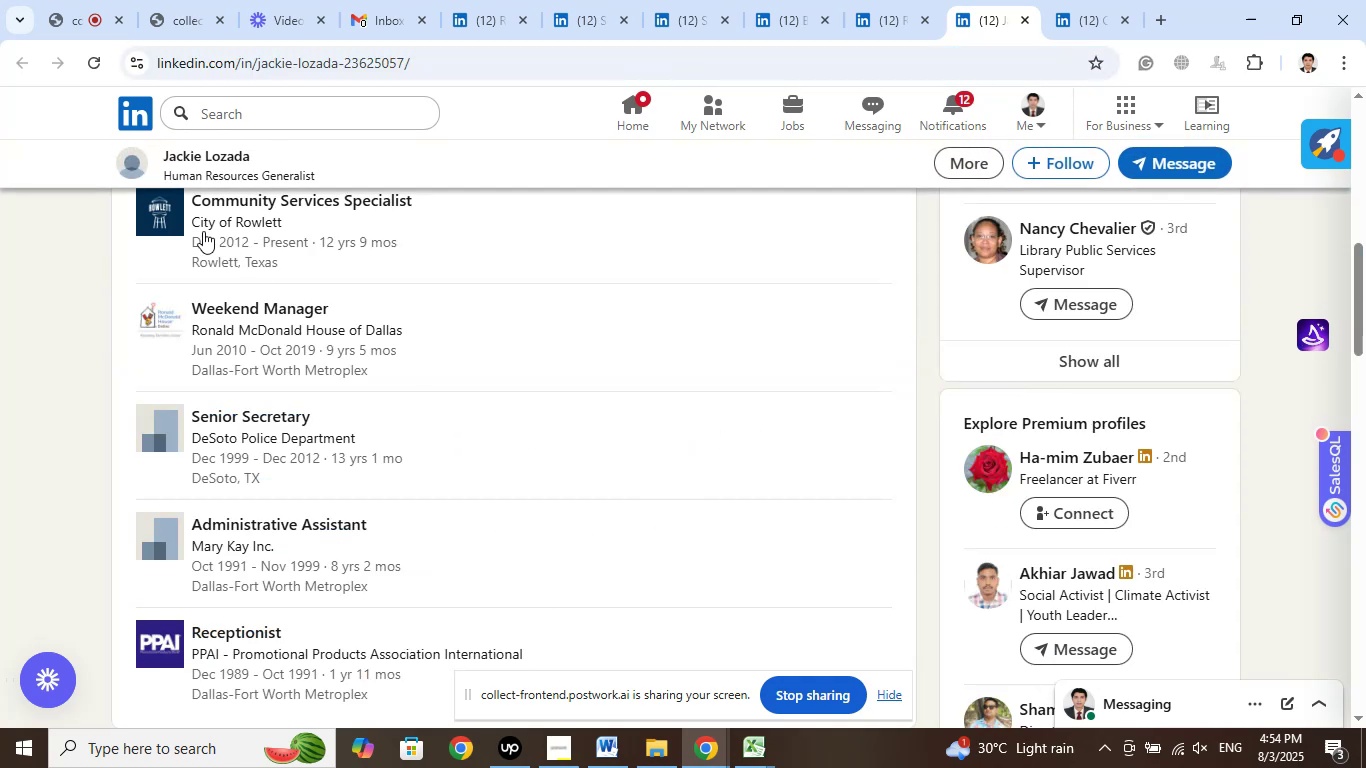 
scroll: coordinate [204, 410], scroll_direction: up, amount: 7.0
 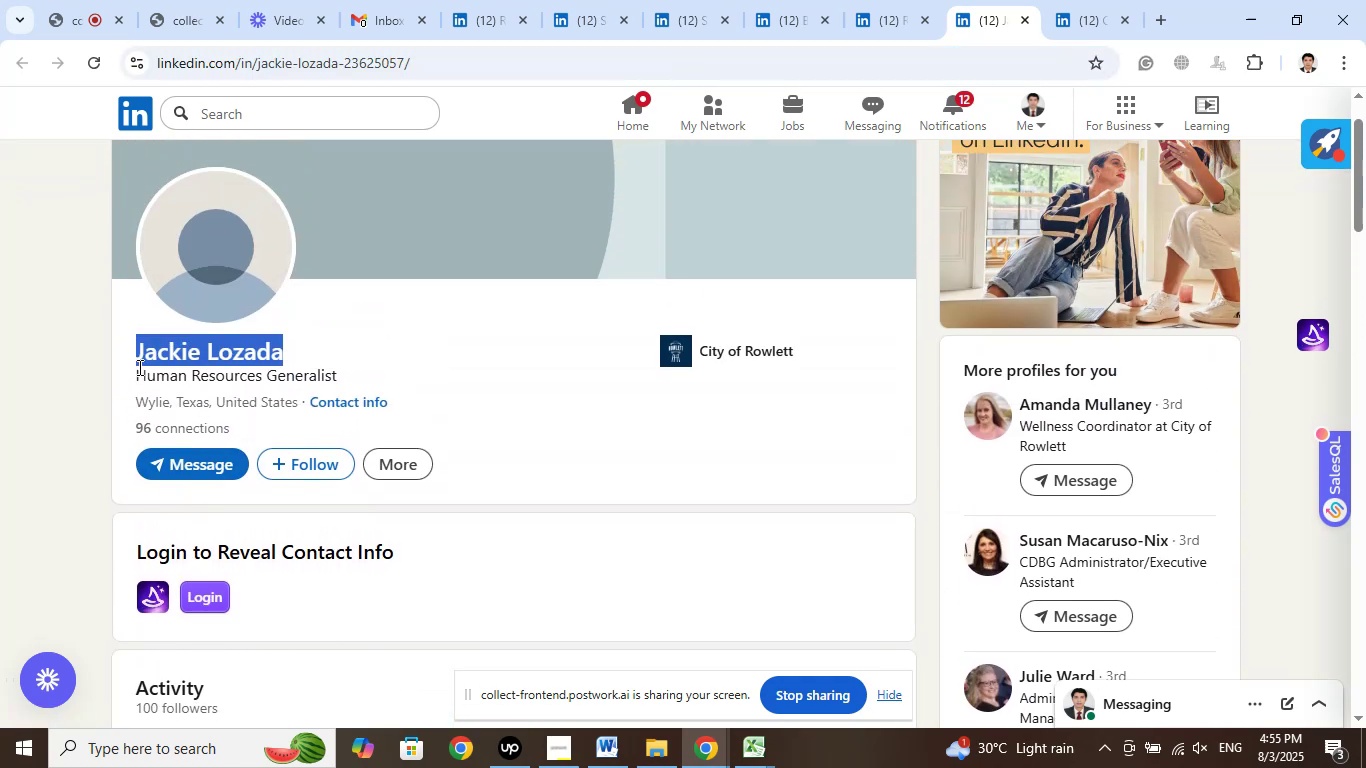 
left_click_drag(start_coordinate=[129, 367], to_coordinate=[374, 384])
 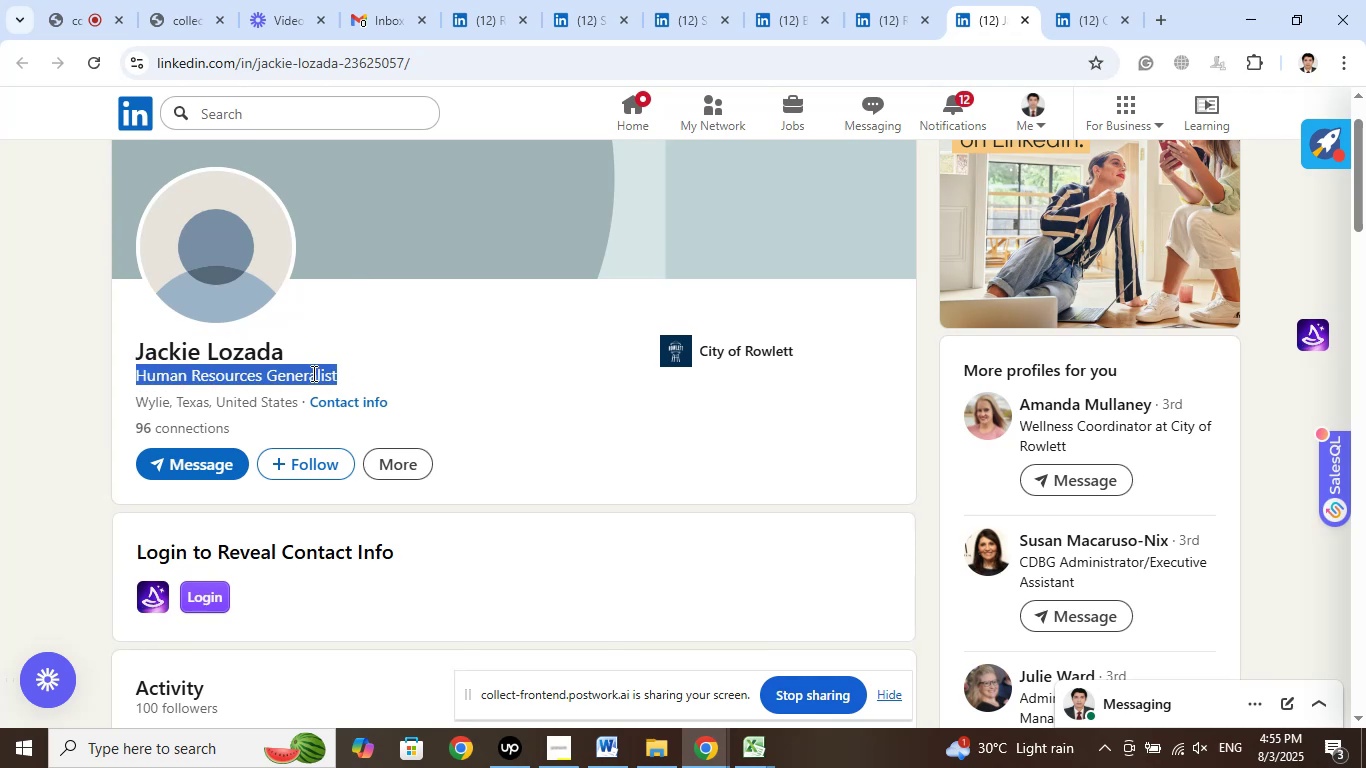 
right_click([312, 373])
 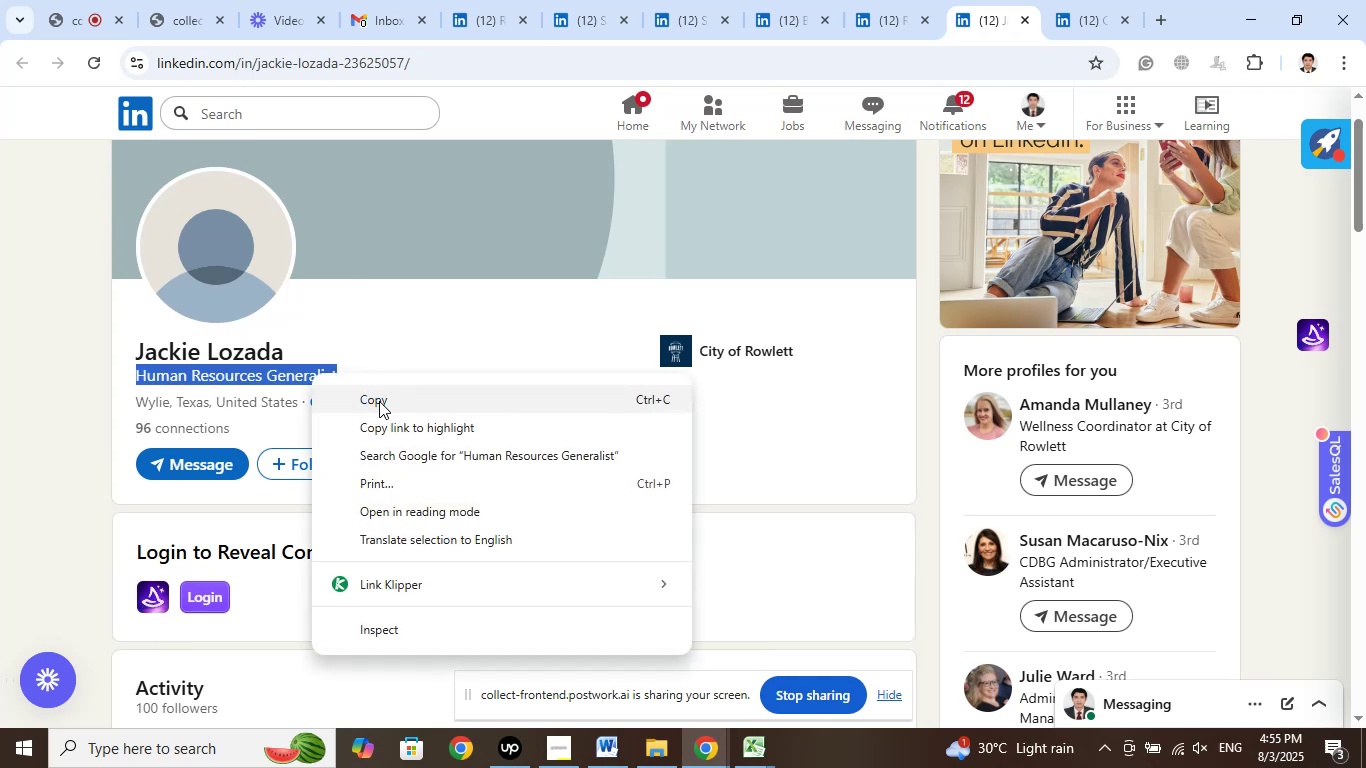 
left_click([379, 400])
 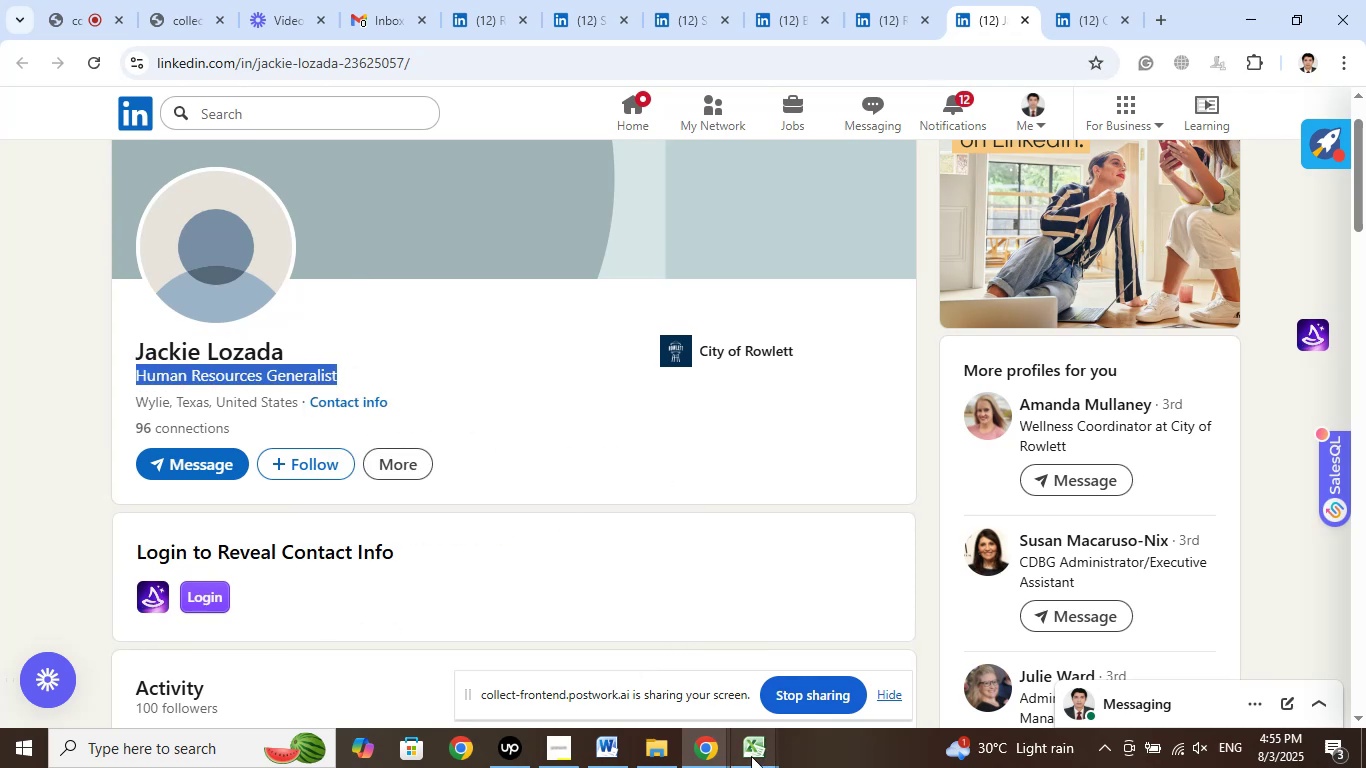 
left_click([751, 756])
 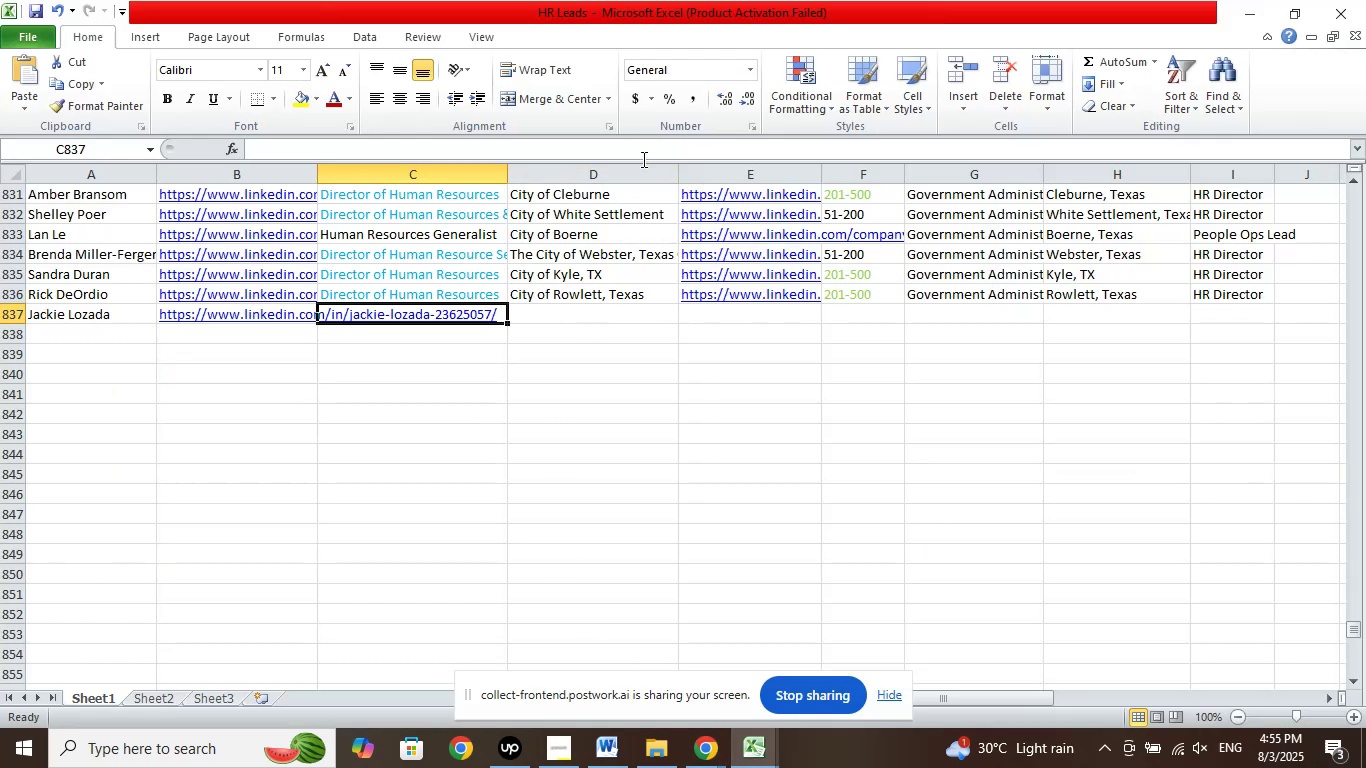 
left_click([660, 150])
 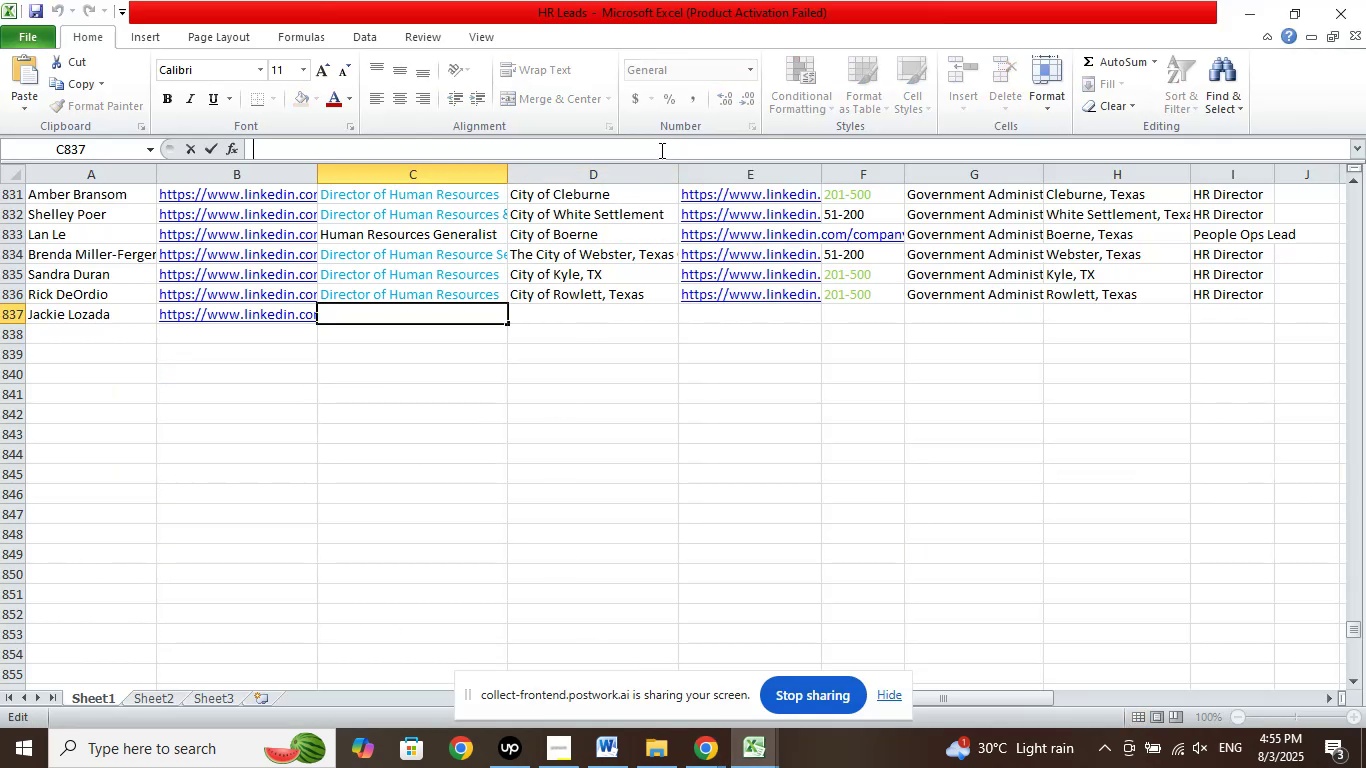 
right_click([660, 150])
 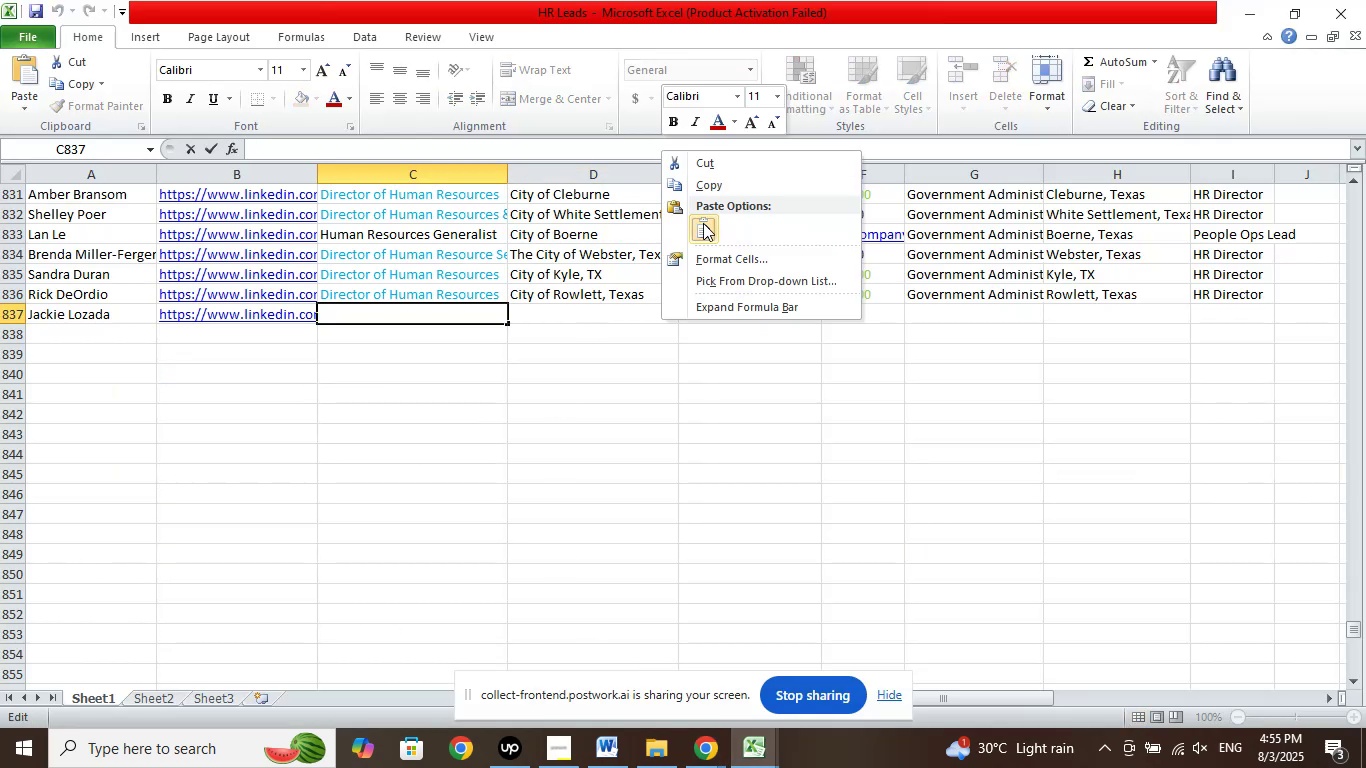 
left_click([703, 224])
 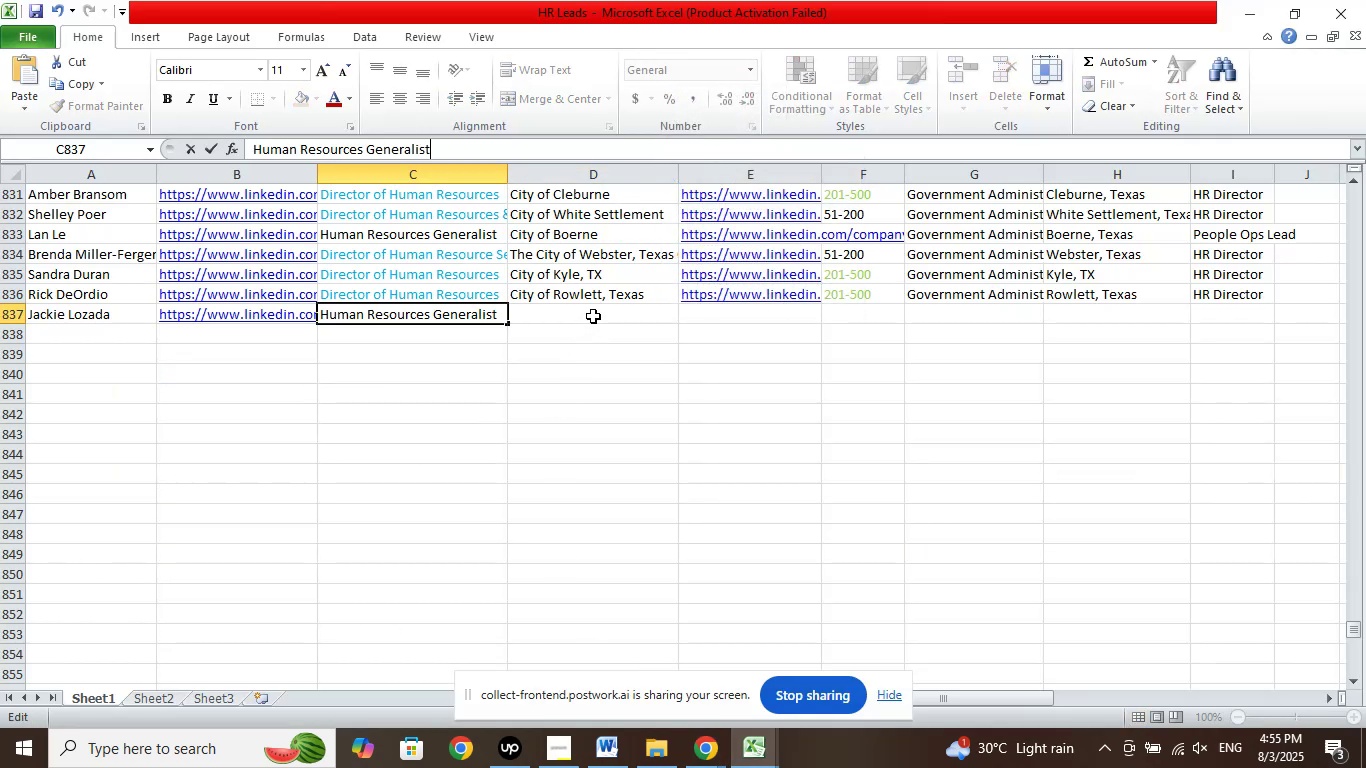 
left_click([594, 315])
 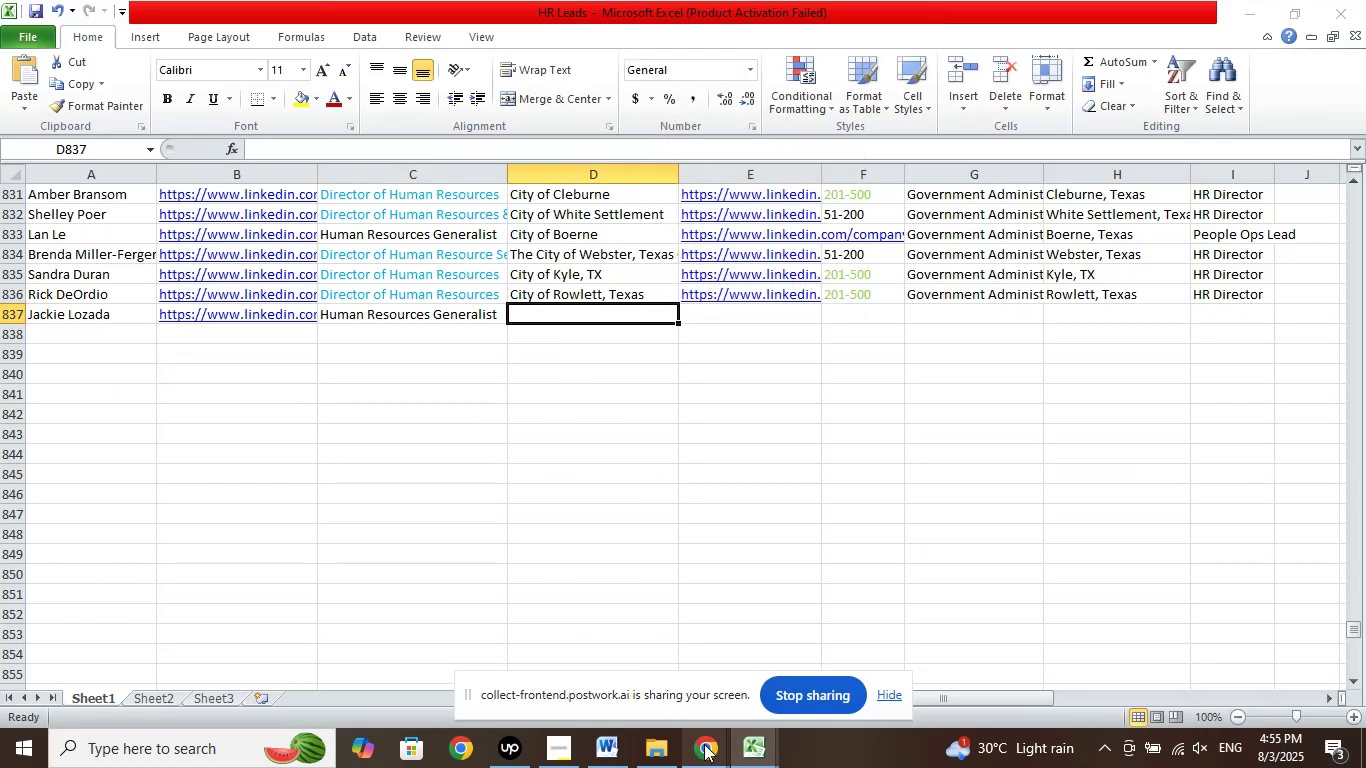 
double_click([638, 688])
 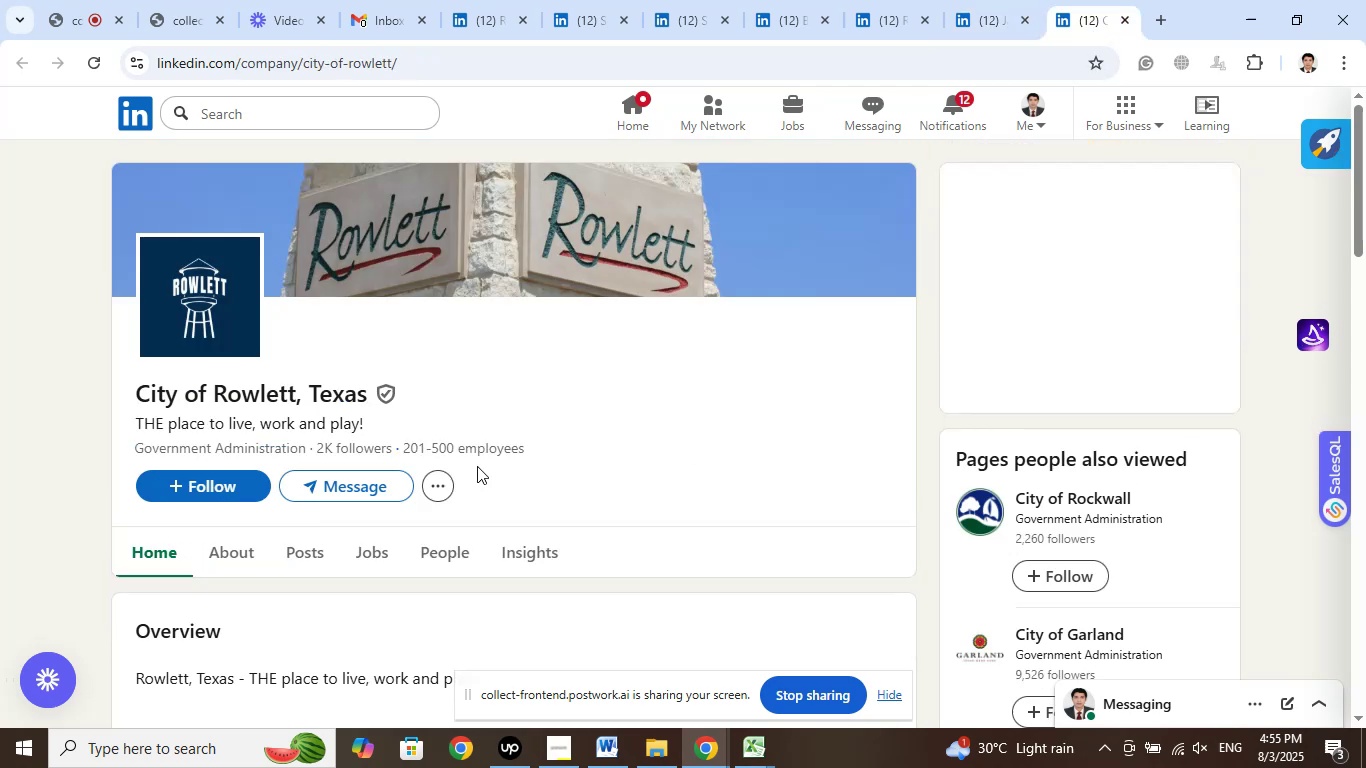 
left_click_drag(start_coordinate=[126, 387], to_coordinate=[365, 404])
 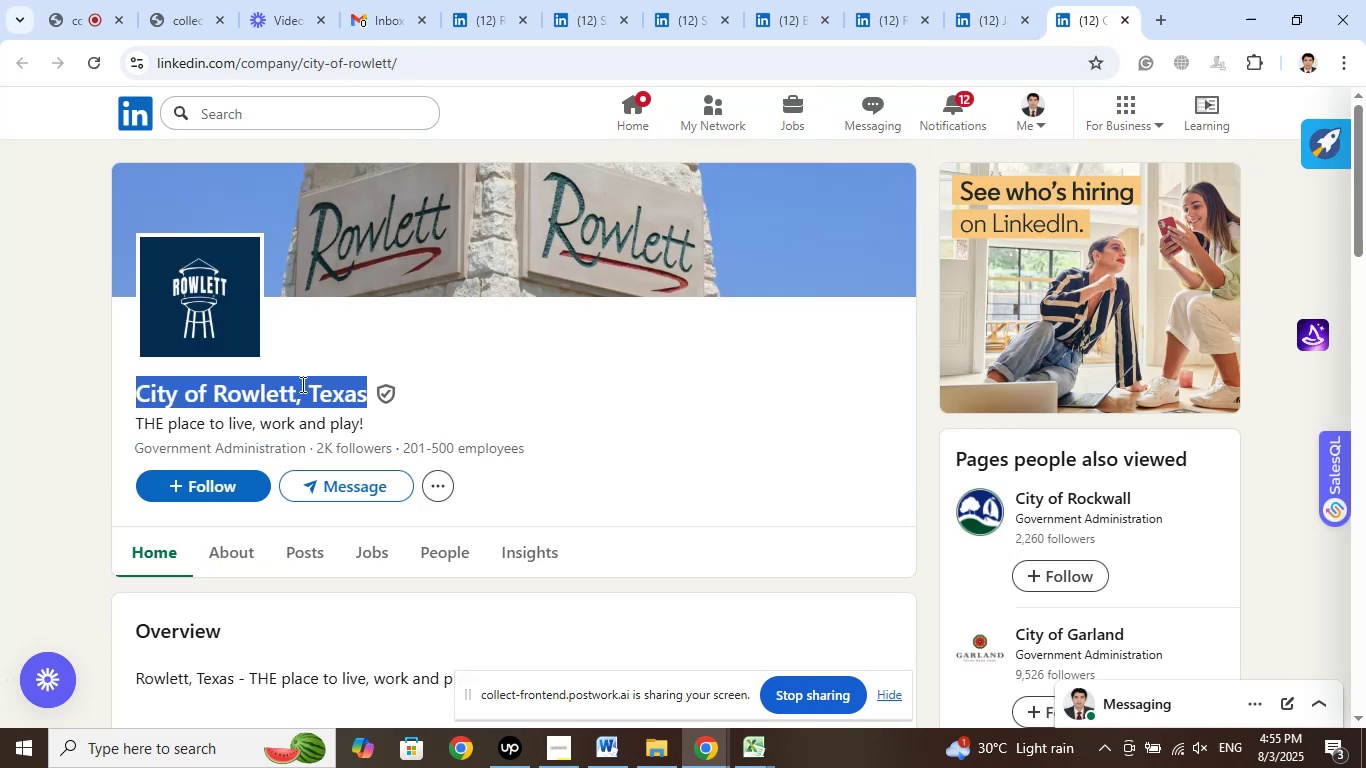 
right_click([301, 384])
 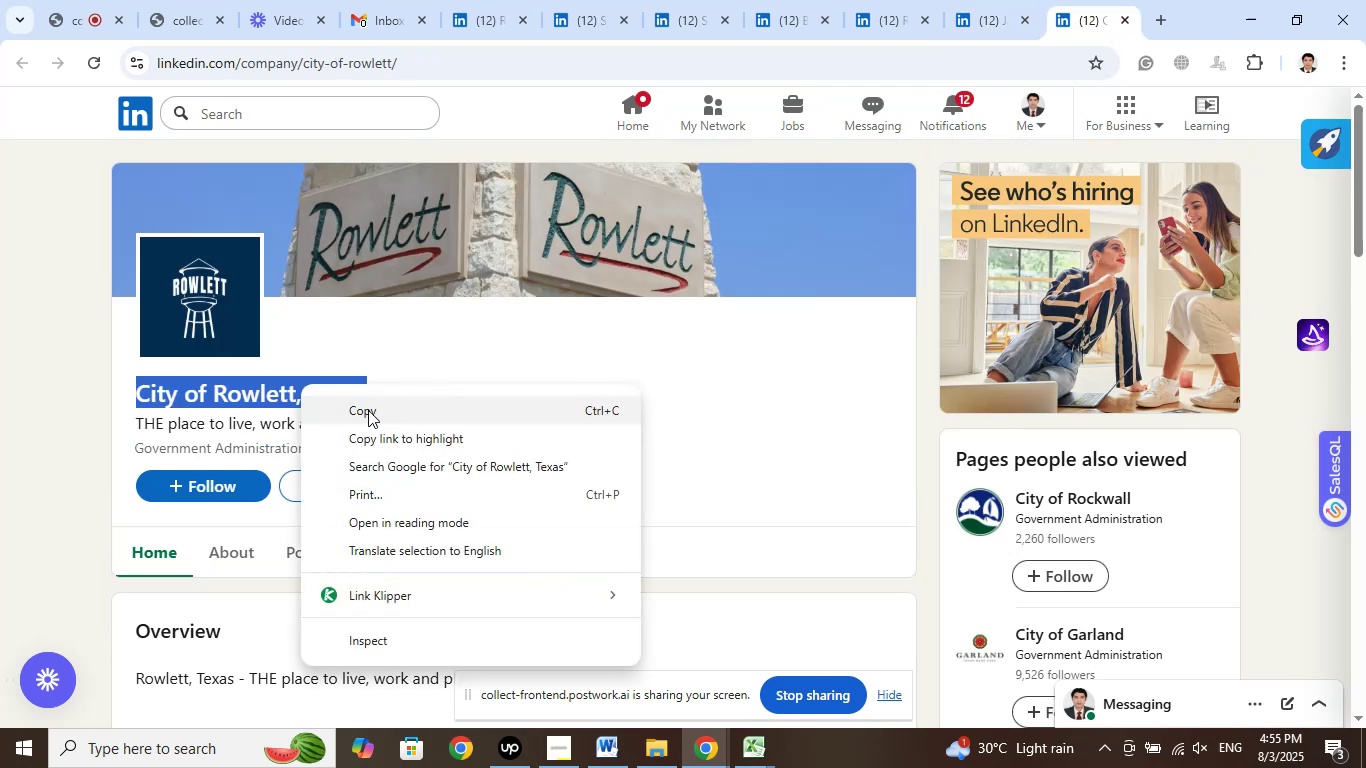 
left_click([372, 410])
 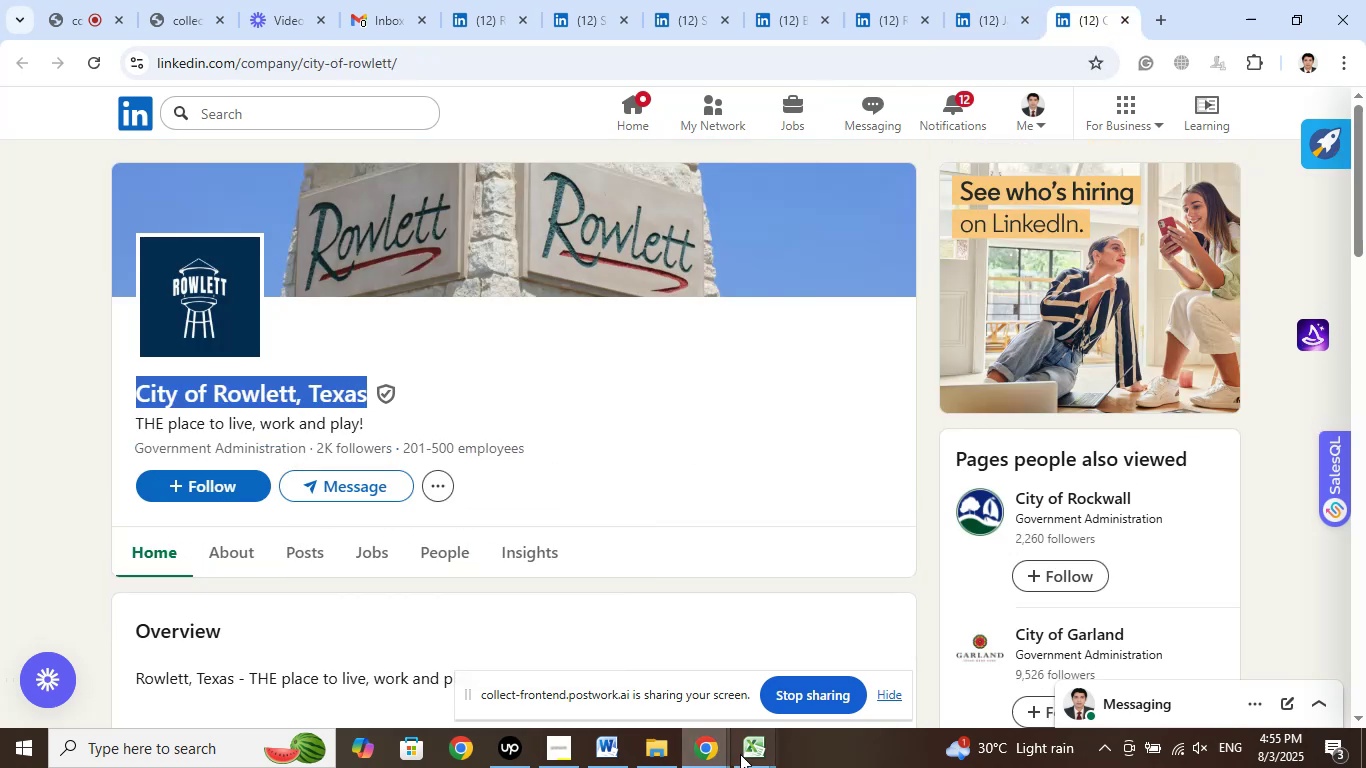 
left_click([743, 754])
 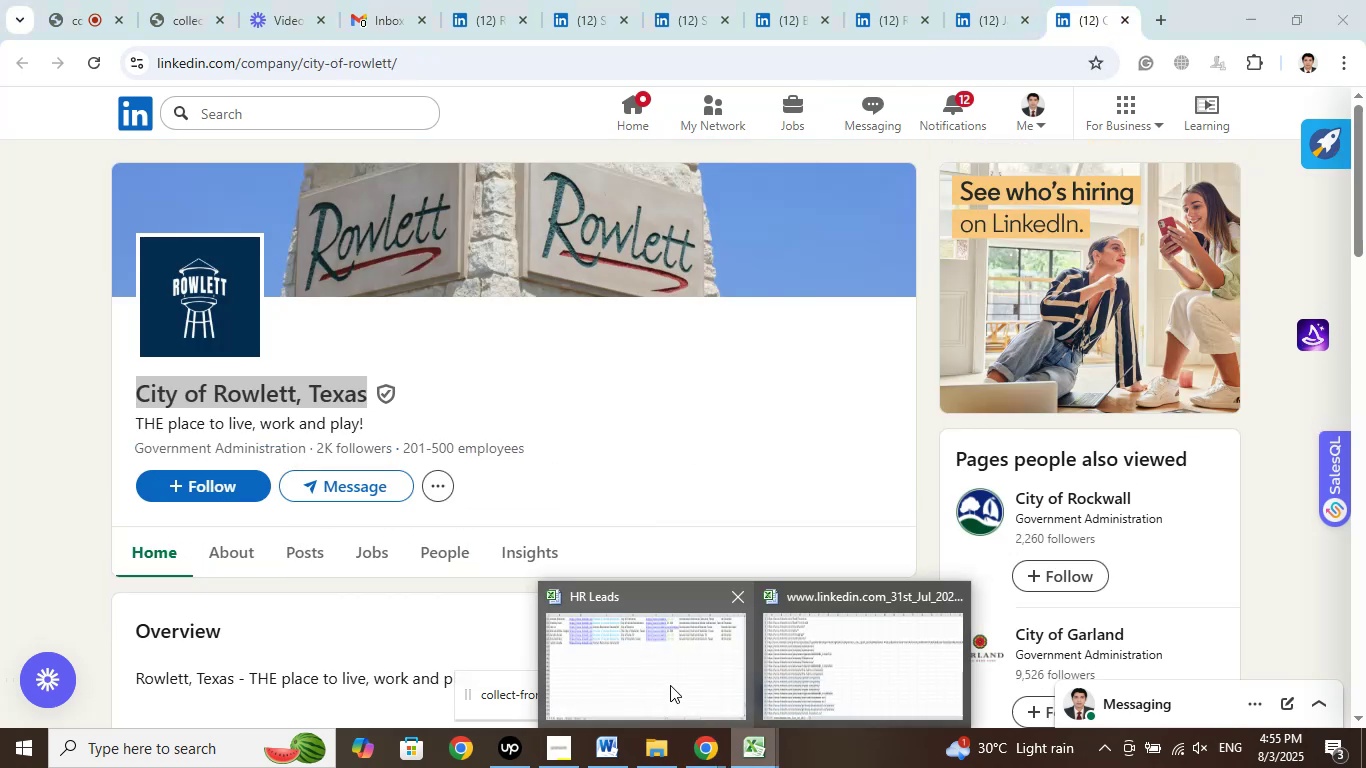 
left_click([670, 685])
 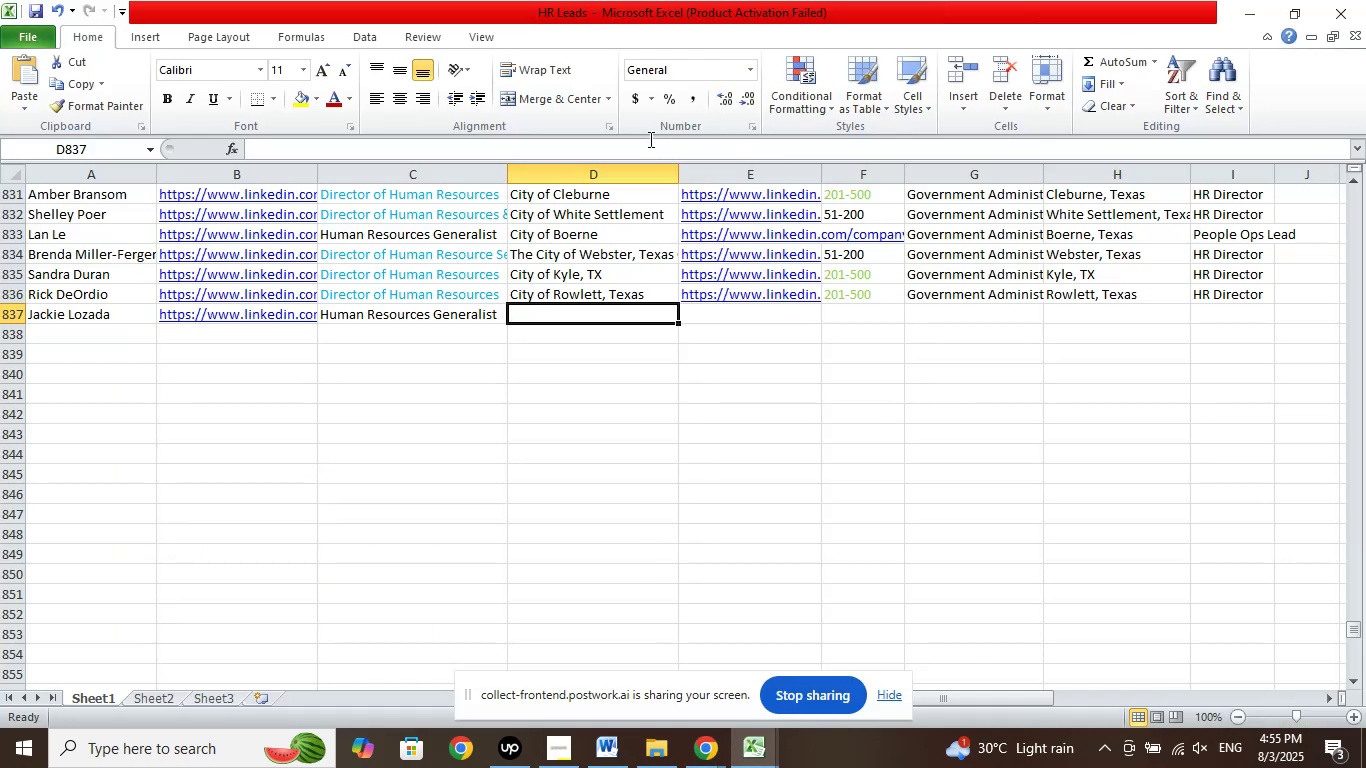 
left_click([639, 146])
 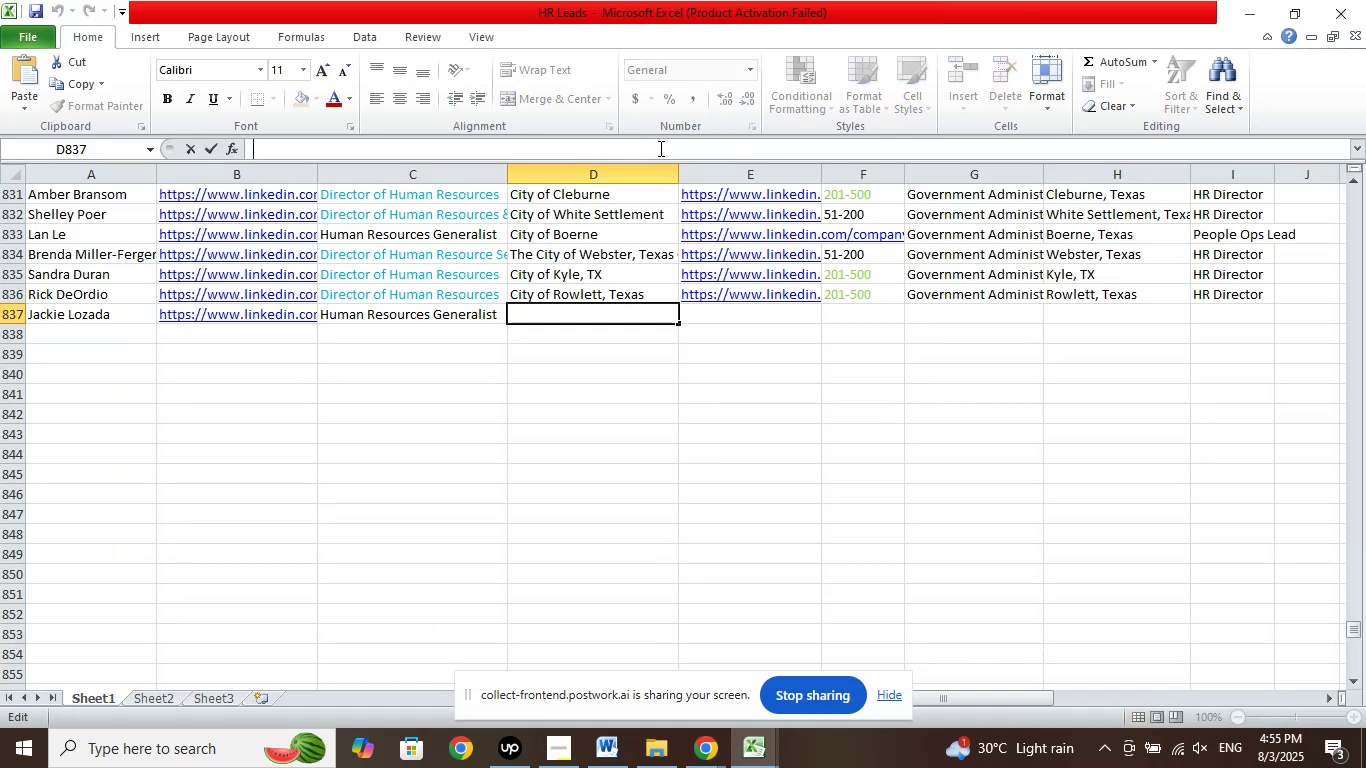 
right_click([659, 148])
 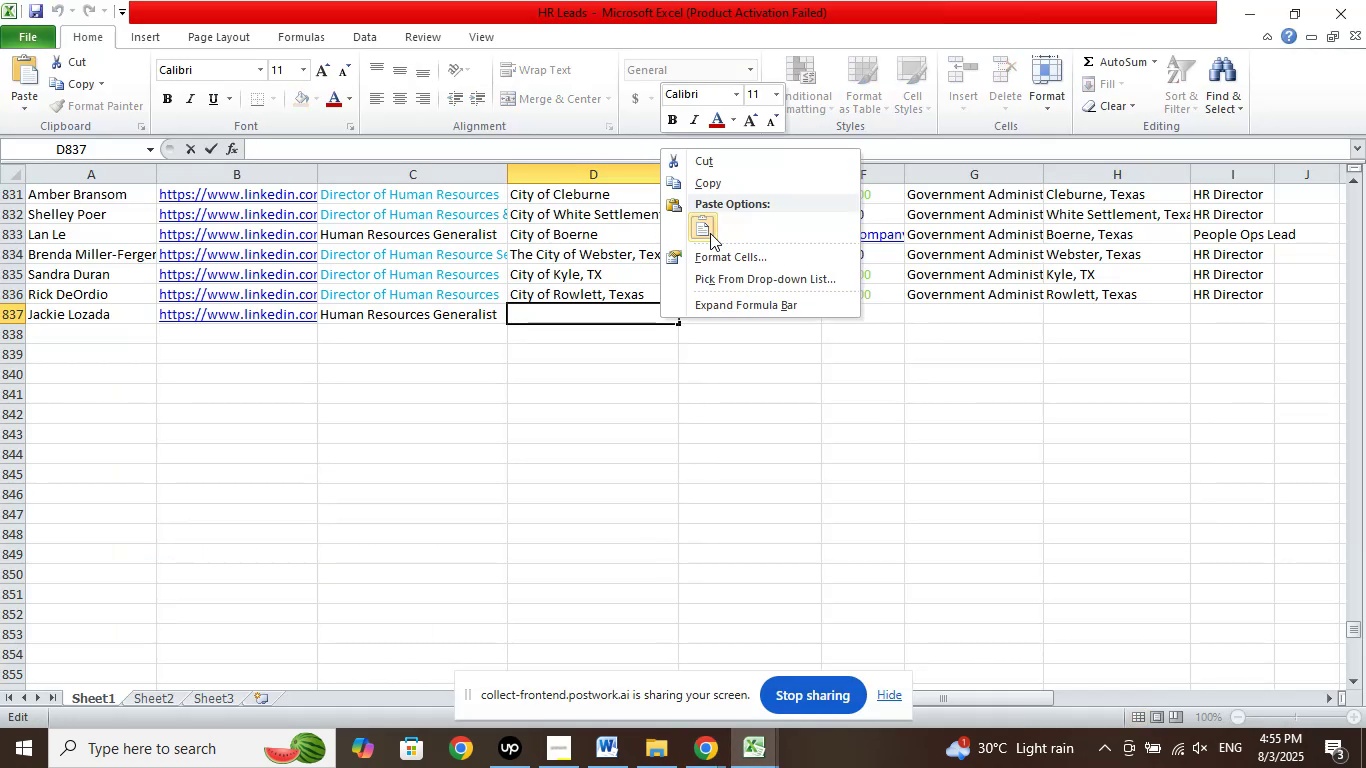 
left_click([710, 223])
 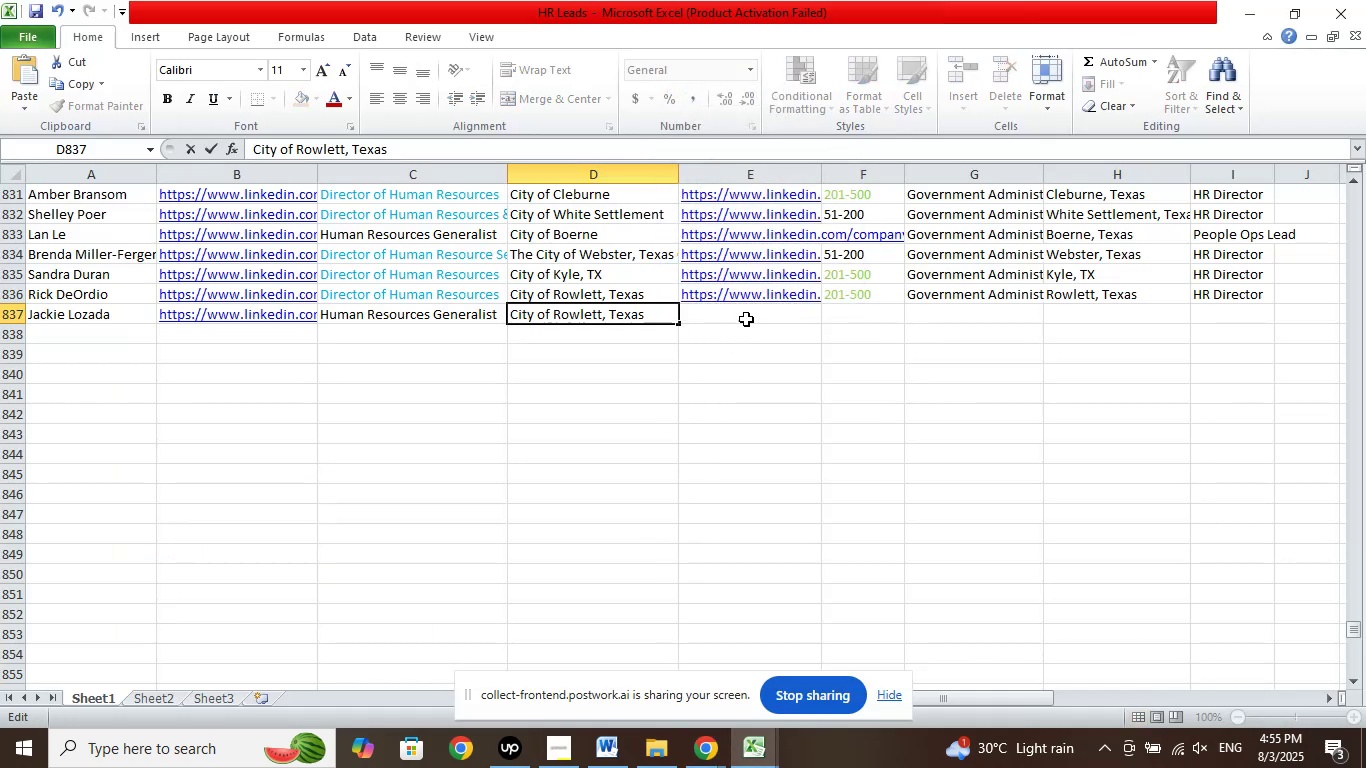 
left_click([750, 314])
 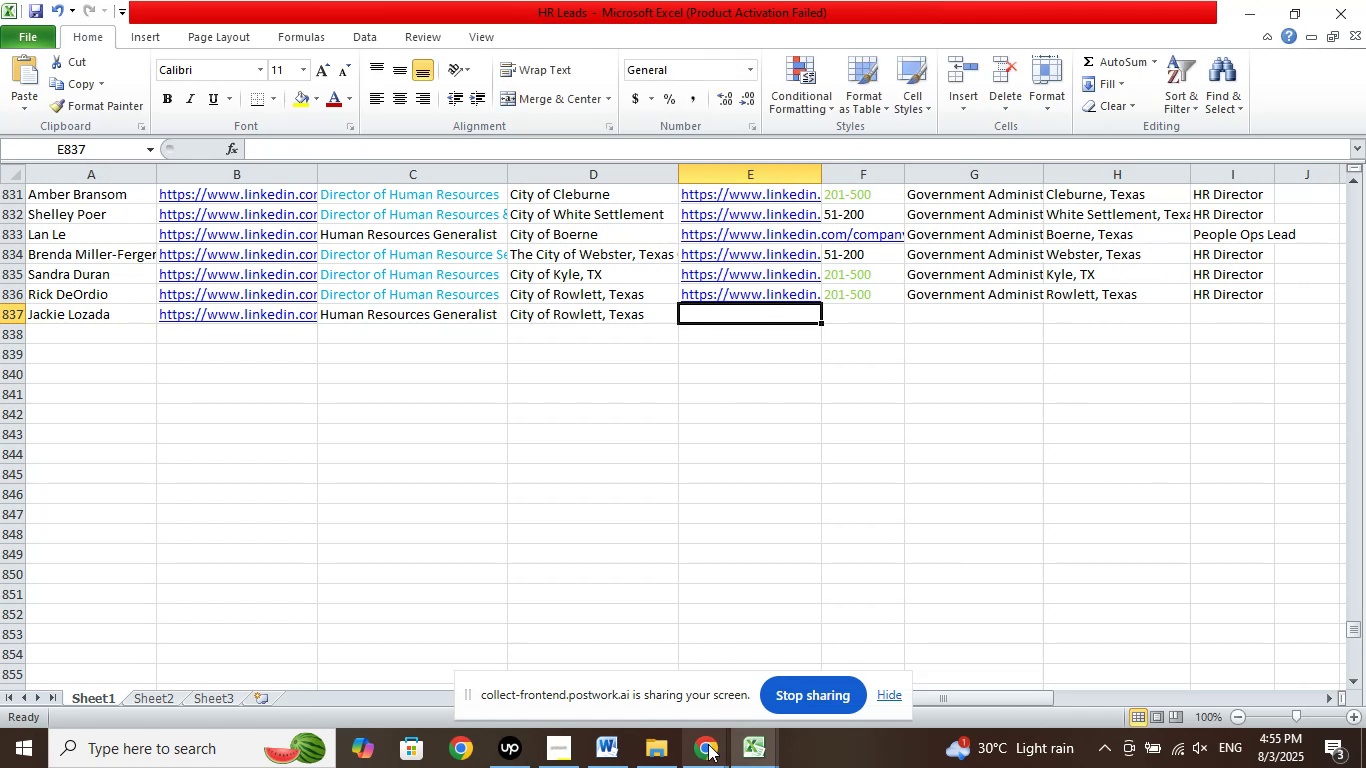 
left_click([699, 746])
 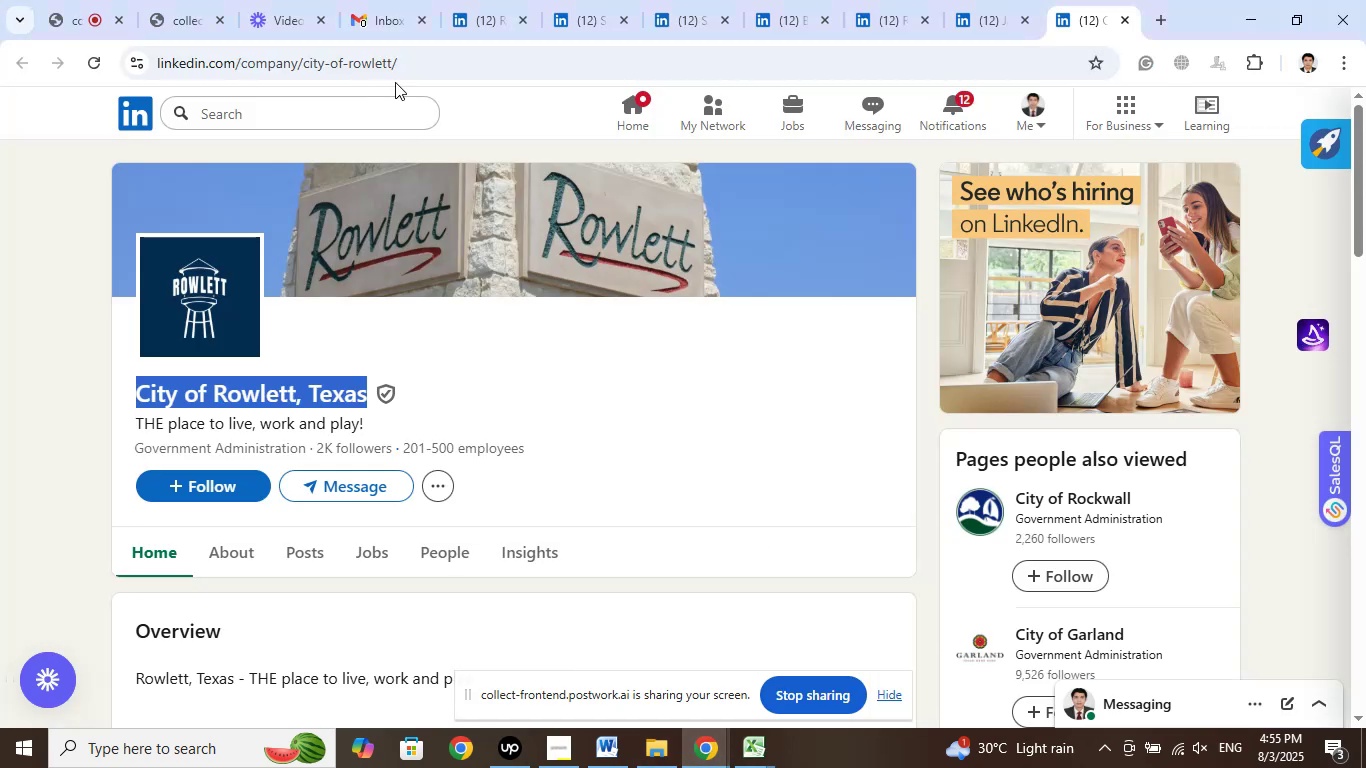 
left_click([438, 58])
 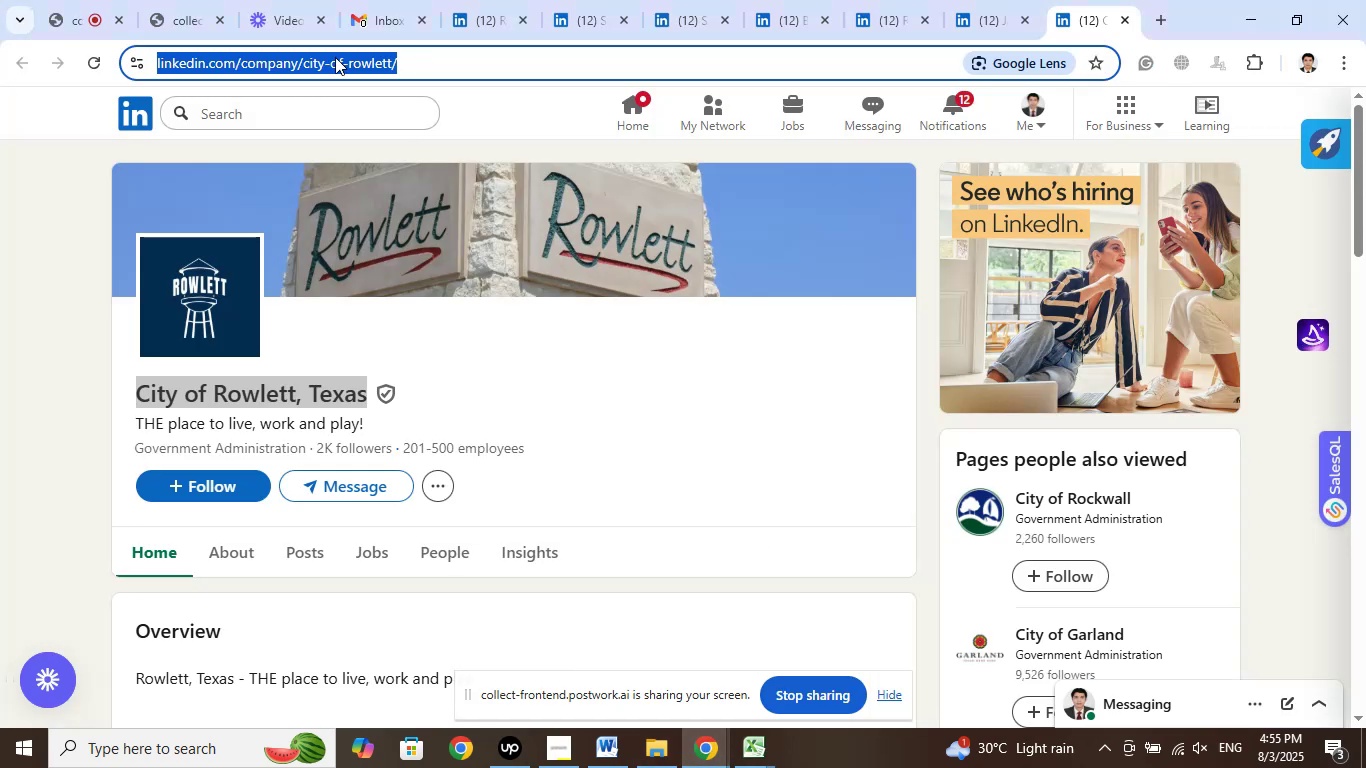 
right_click([335, 57])
 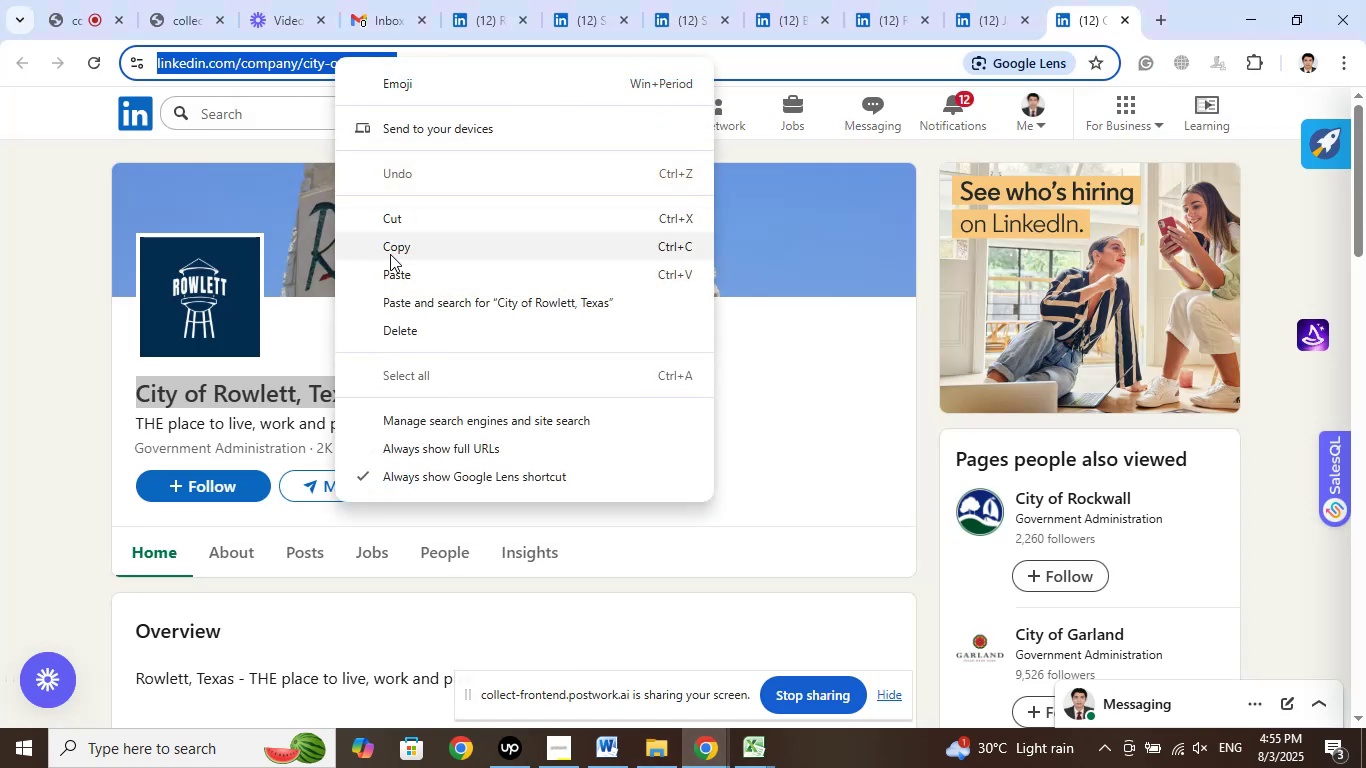 
left_click([390, 254])
 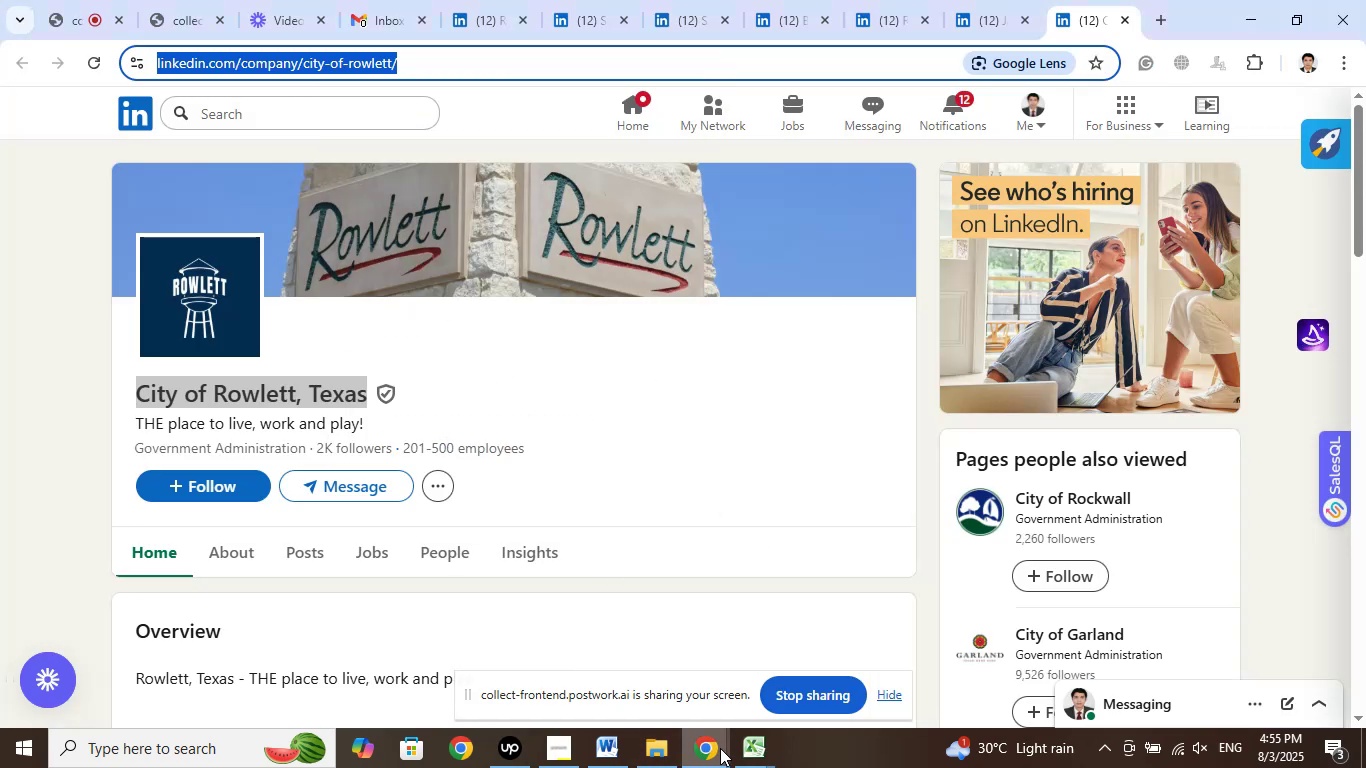 
left_click([749, 746])
 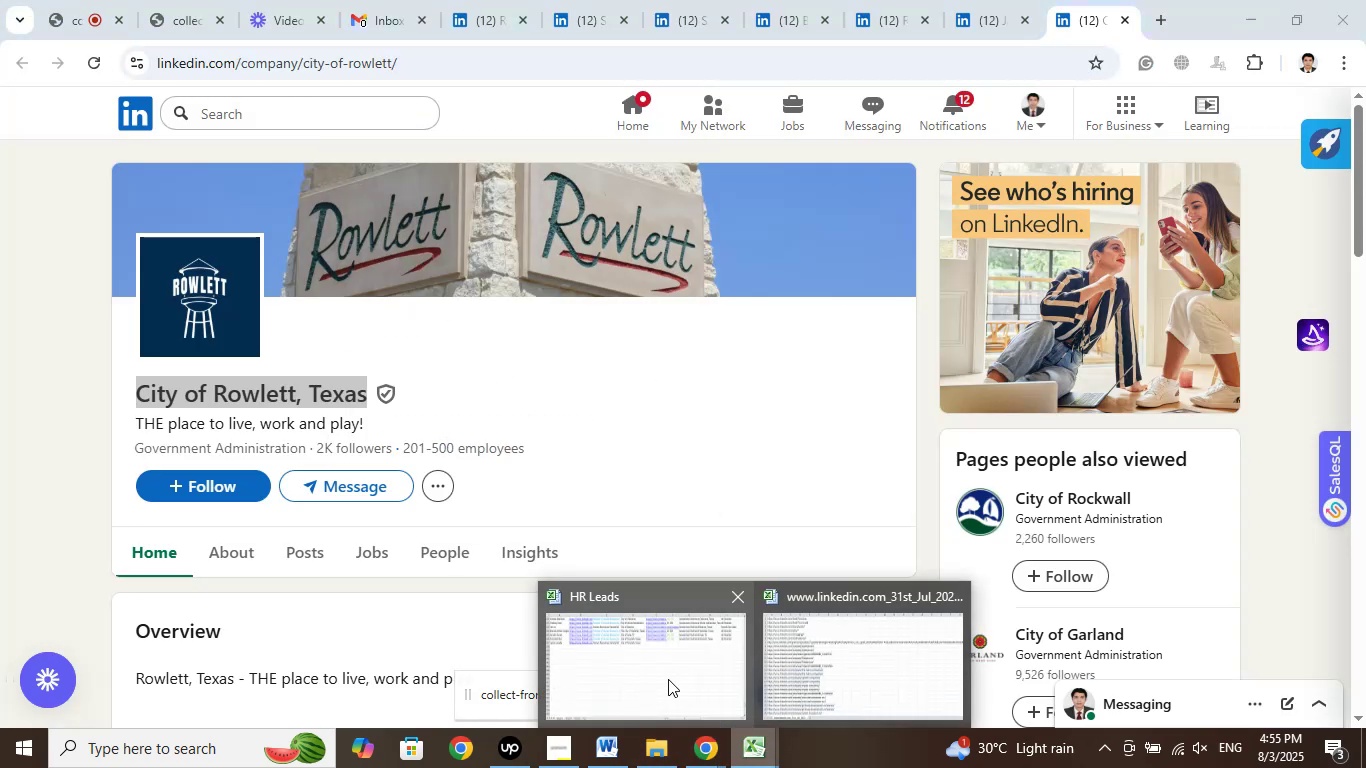 
left_click([668, 679])
 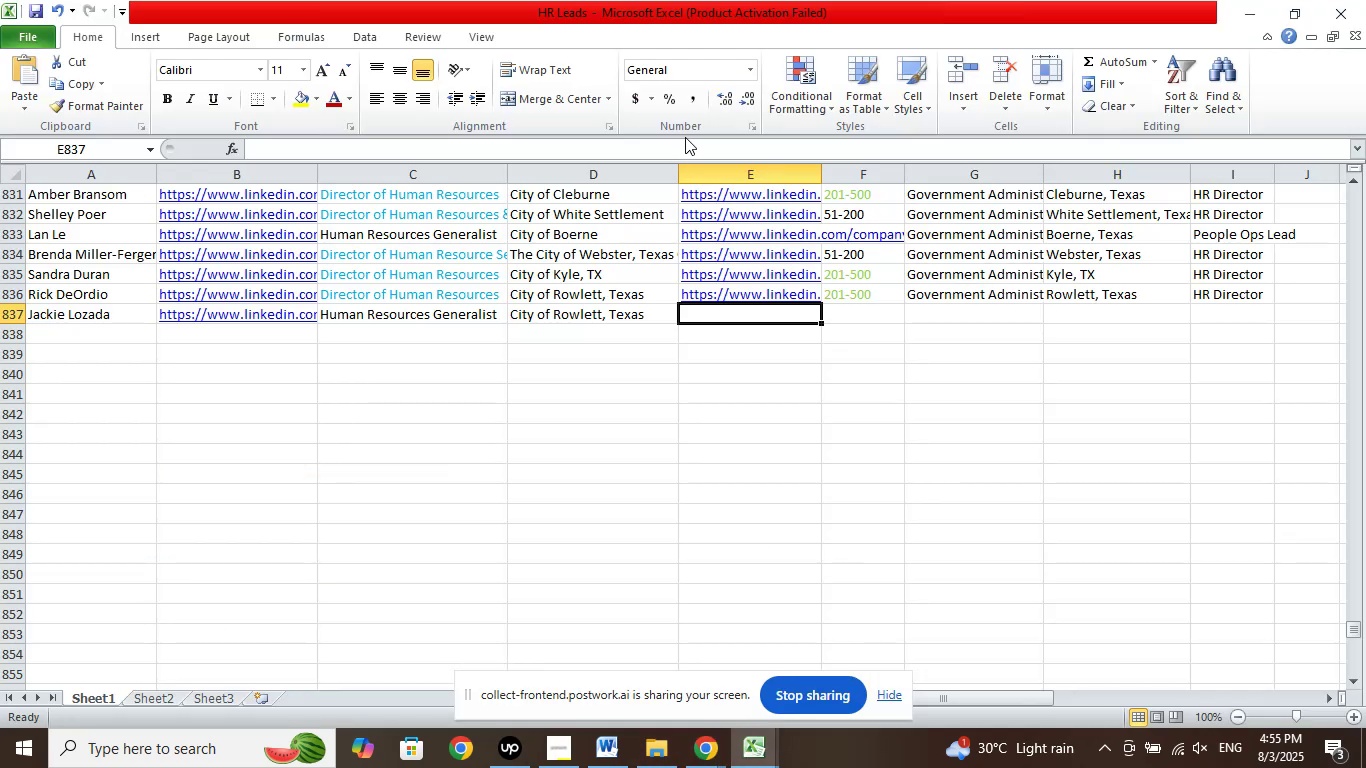 
left_click([703, 142])
 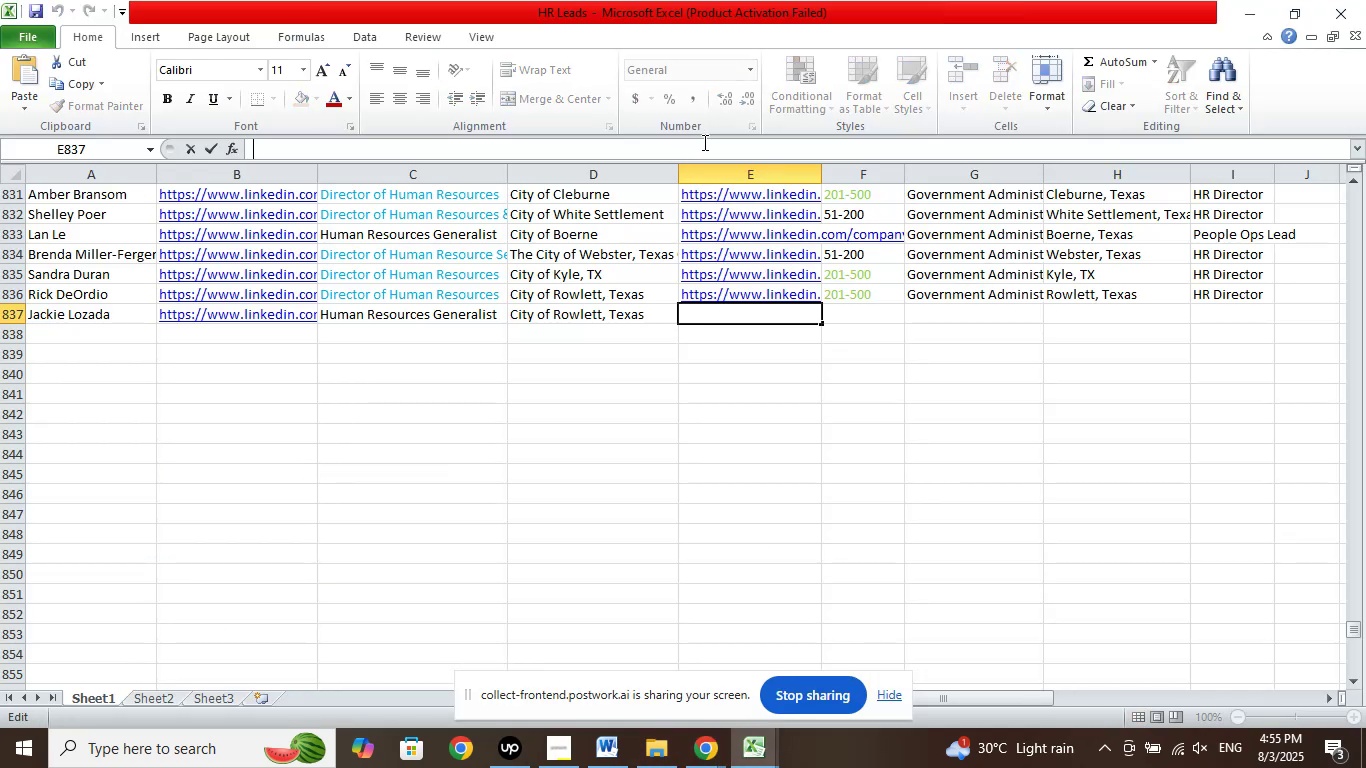 
right_click([703, 142])
 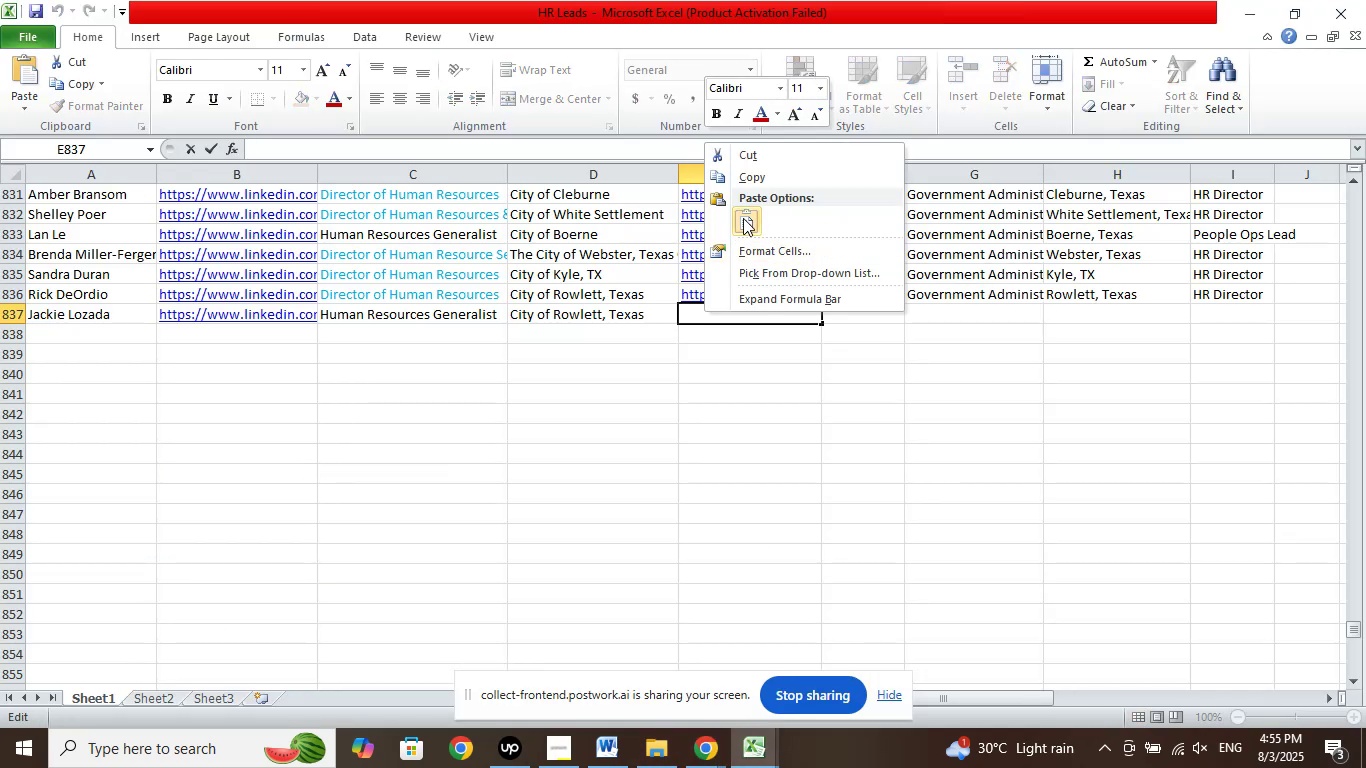 
left_click([743, 218])
 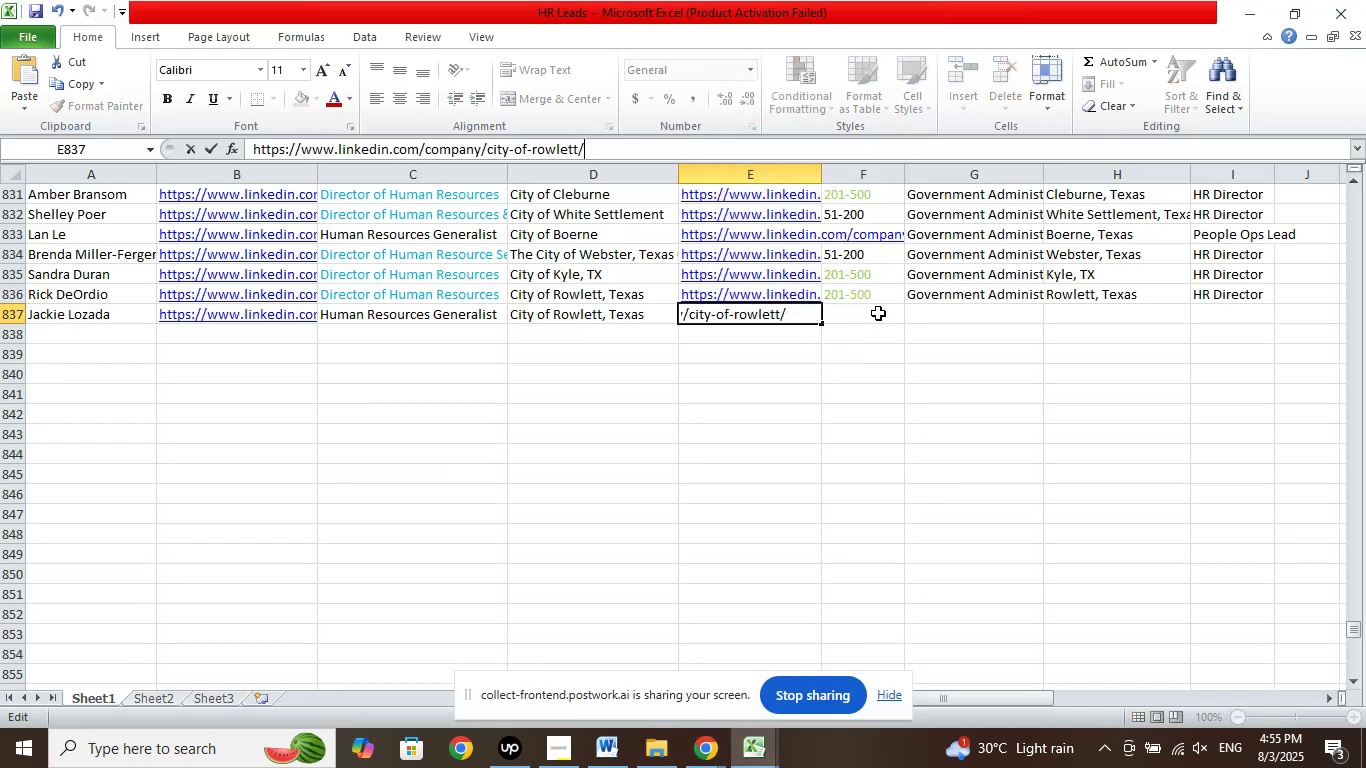 
left_click([878, 313])
 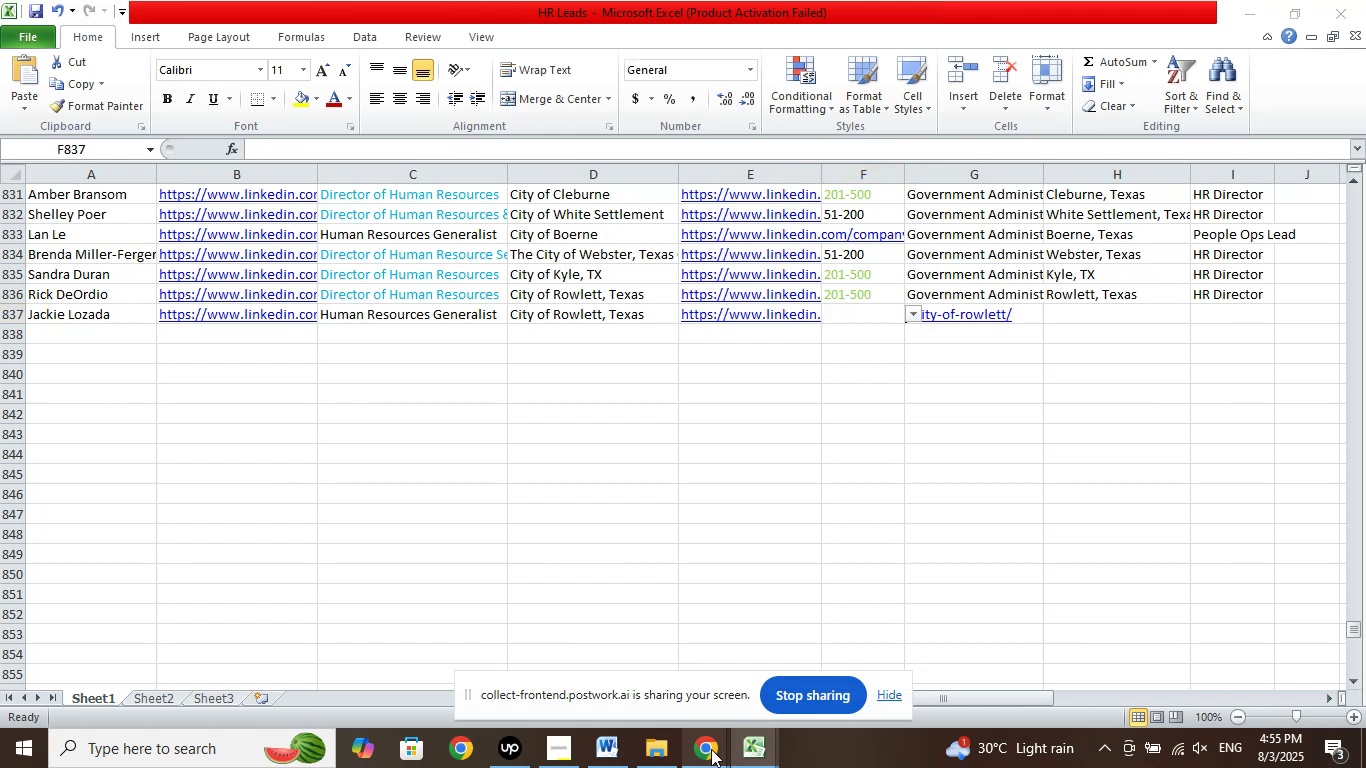 
double_click([662, 679])
 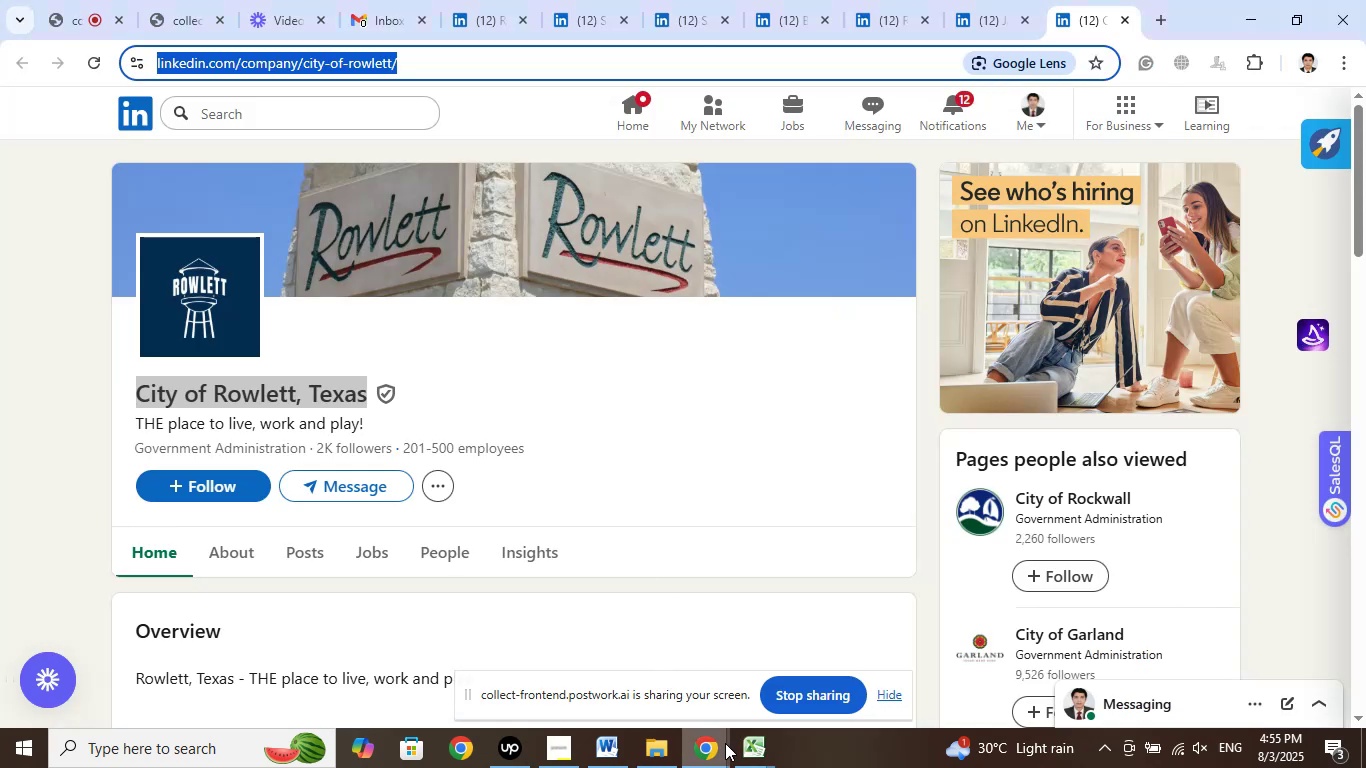 
left_click([750, 754])
 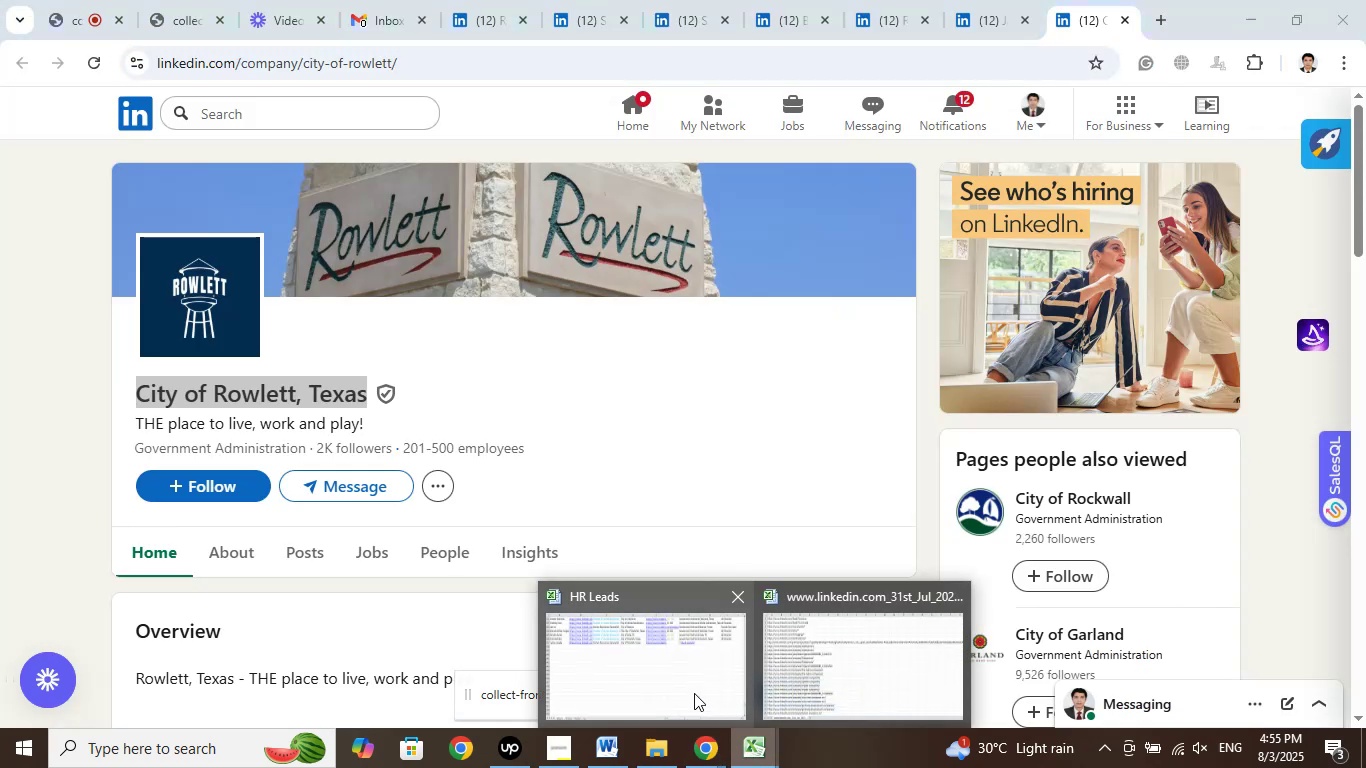 
left_click([676, 686])
 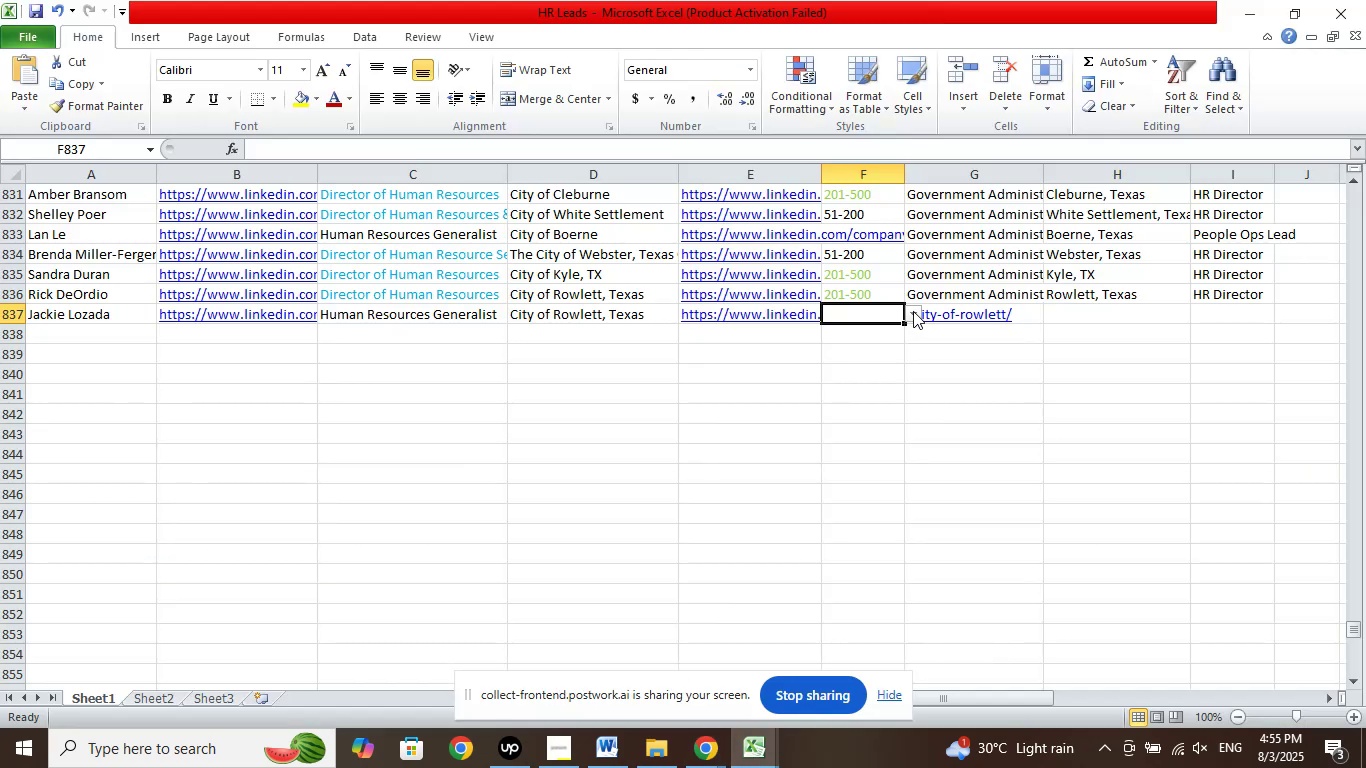 
left_click([914, 314])
 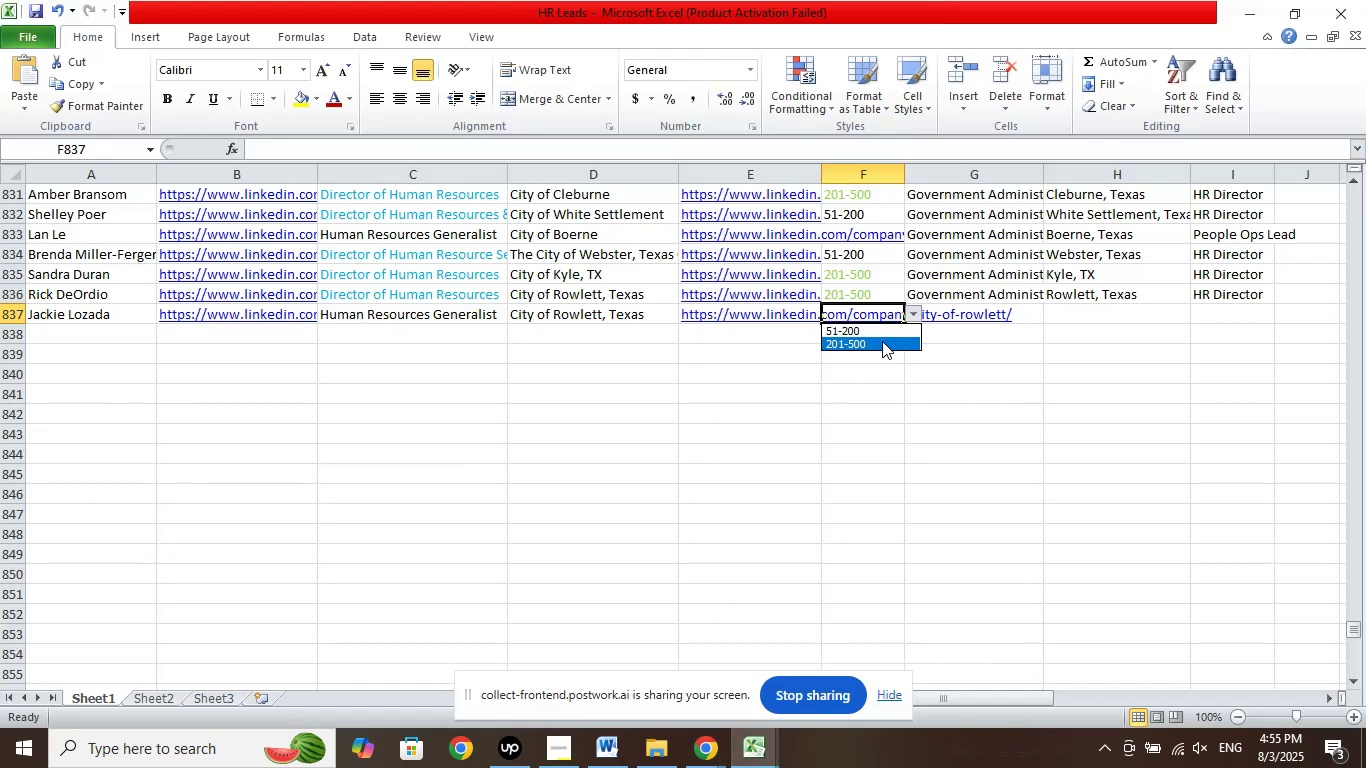 
left_click([882, 343])
 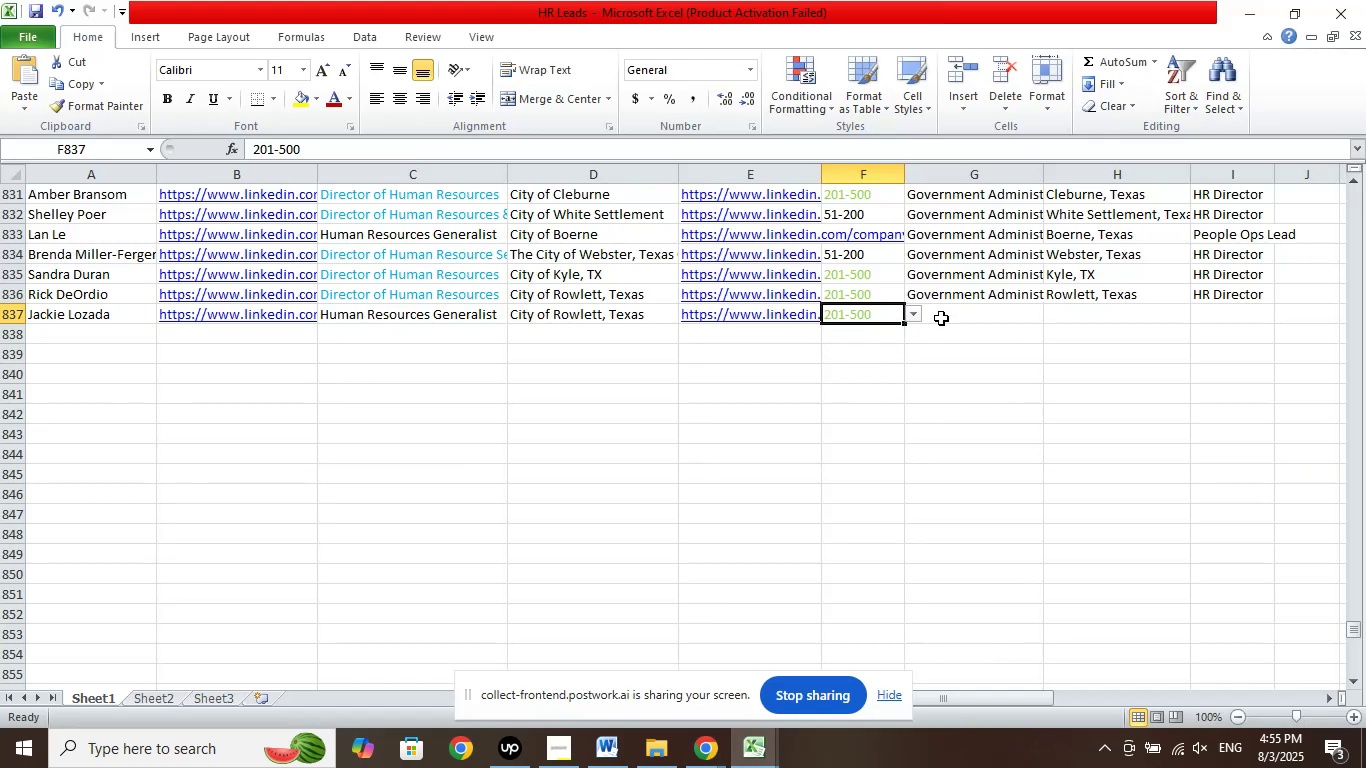 
left_click([941, 318])
 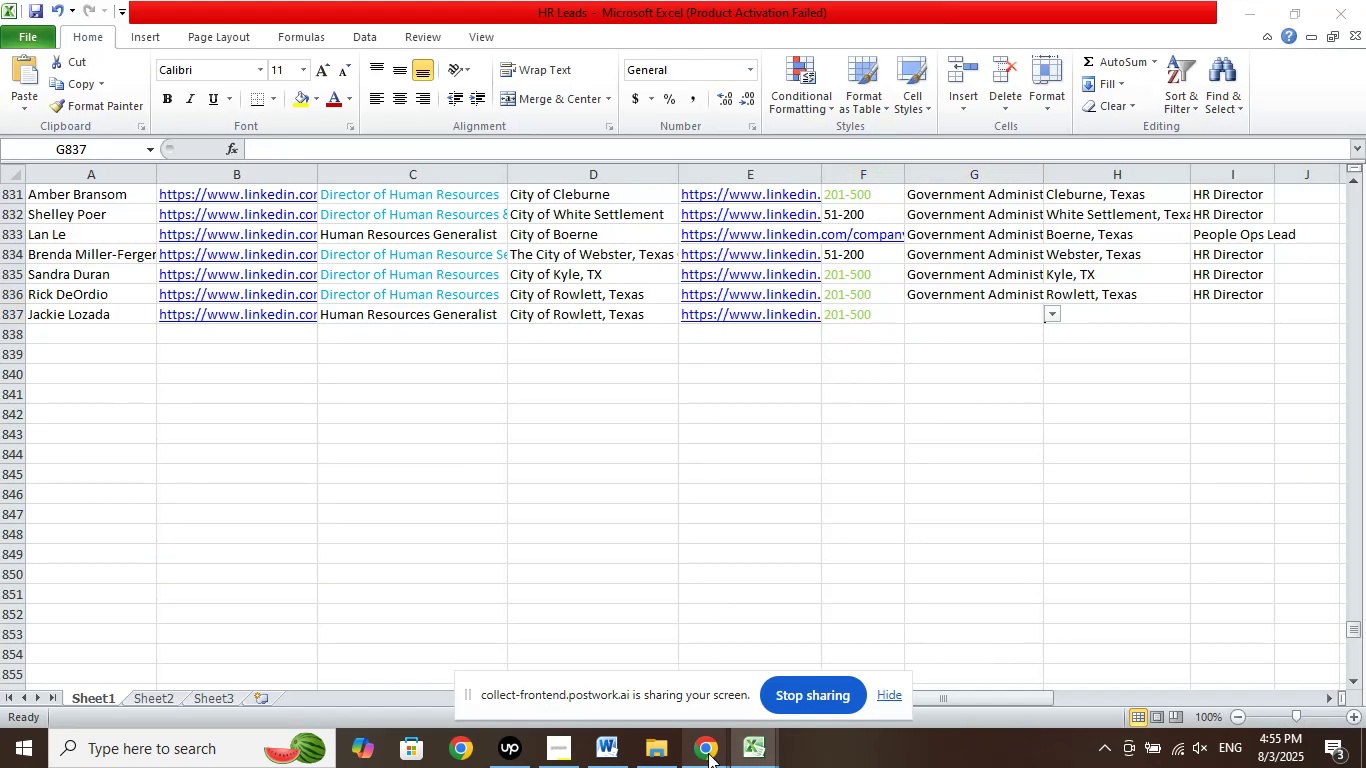 
double_click([642, 672])
 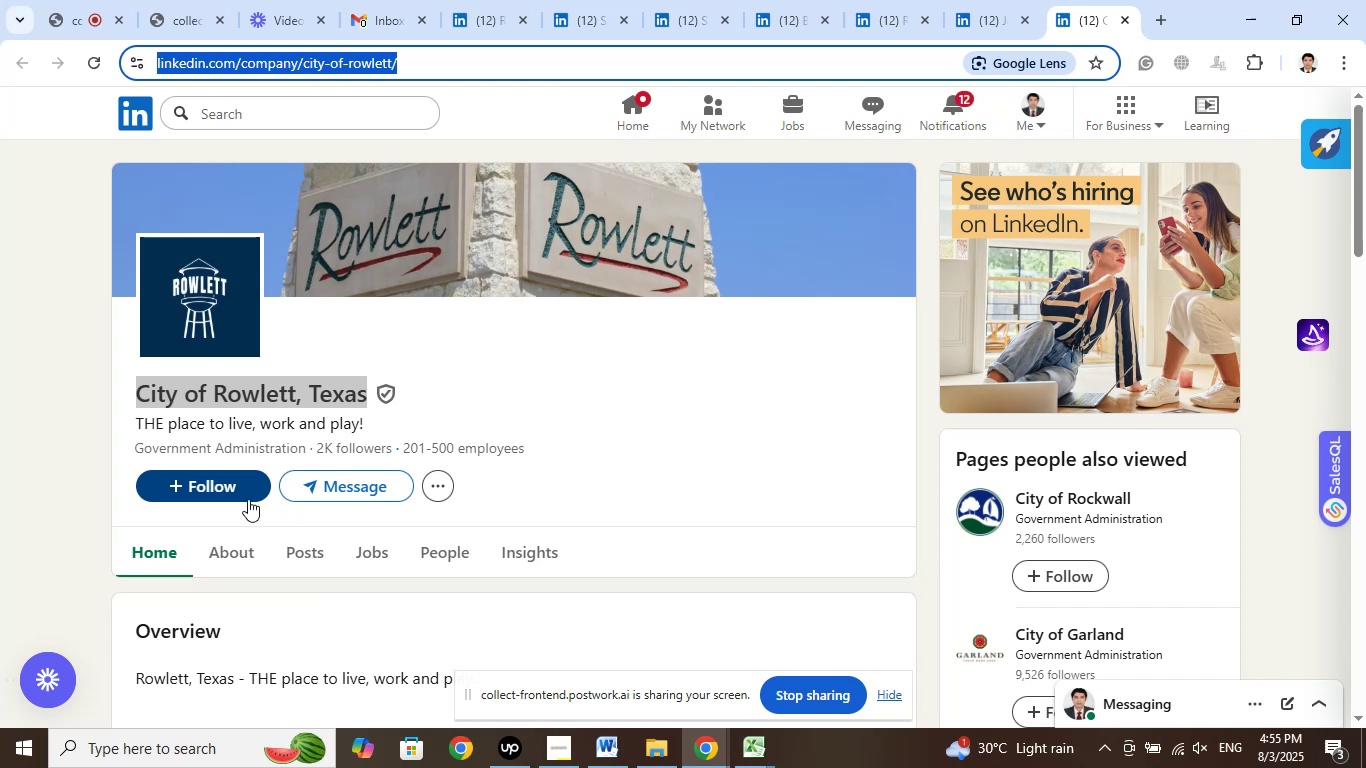 
left_click([750, 766])
 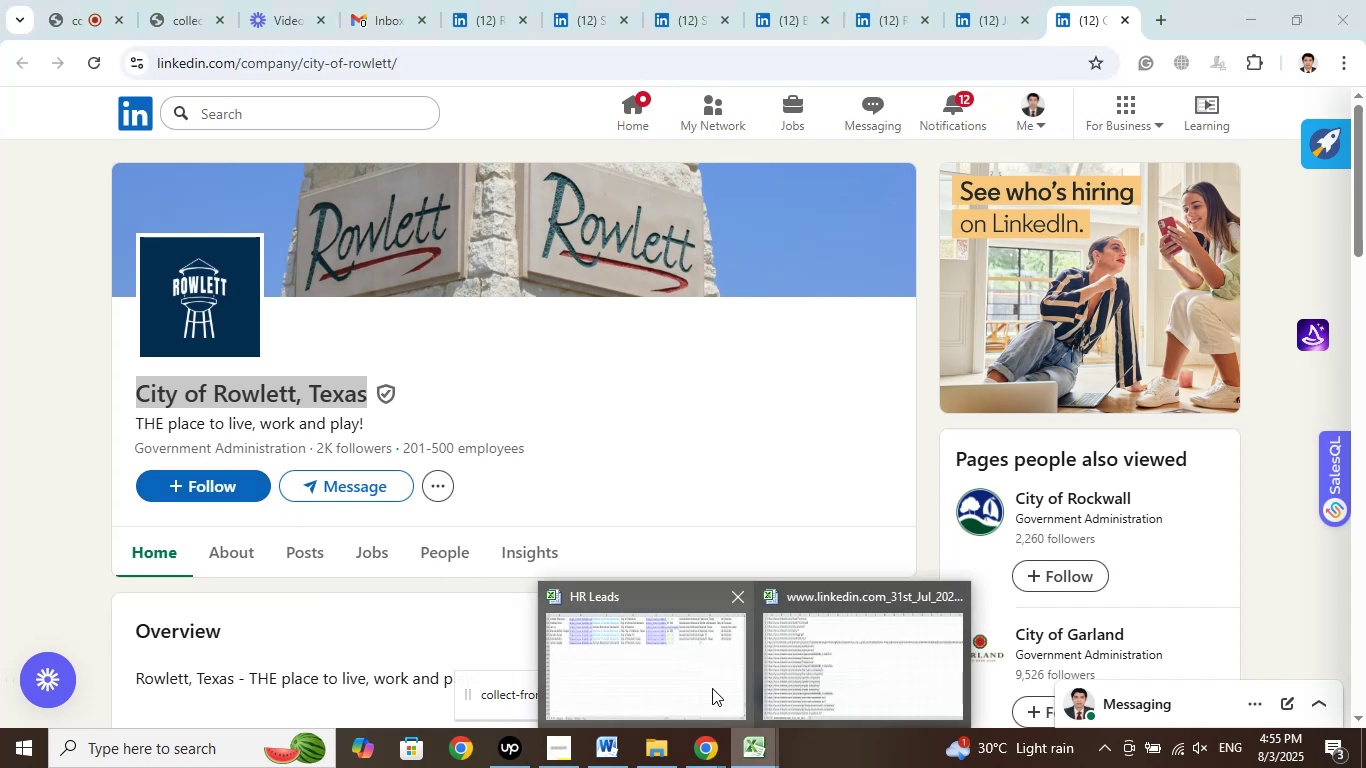 
left_click([696, 664])
 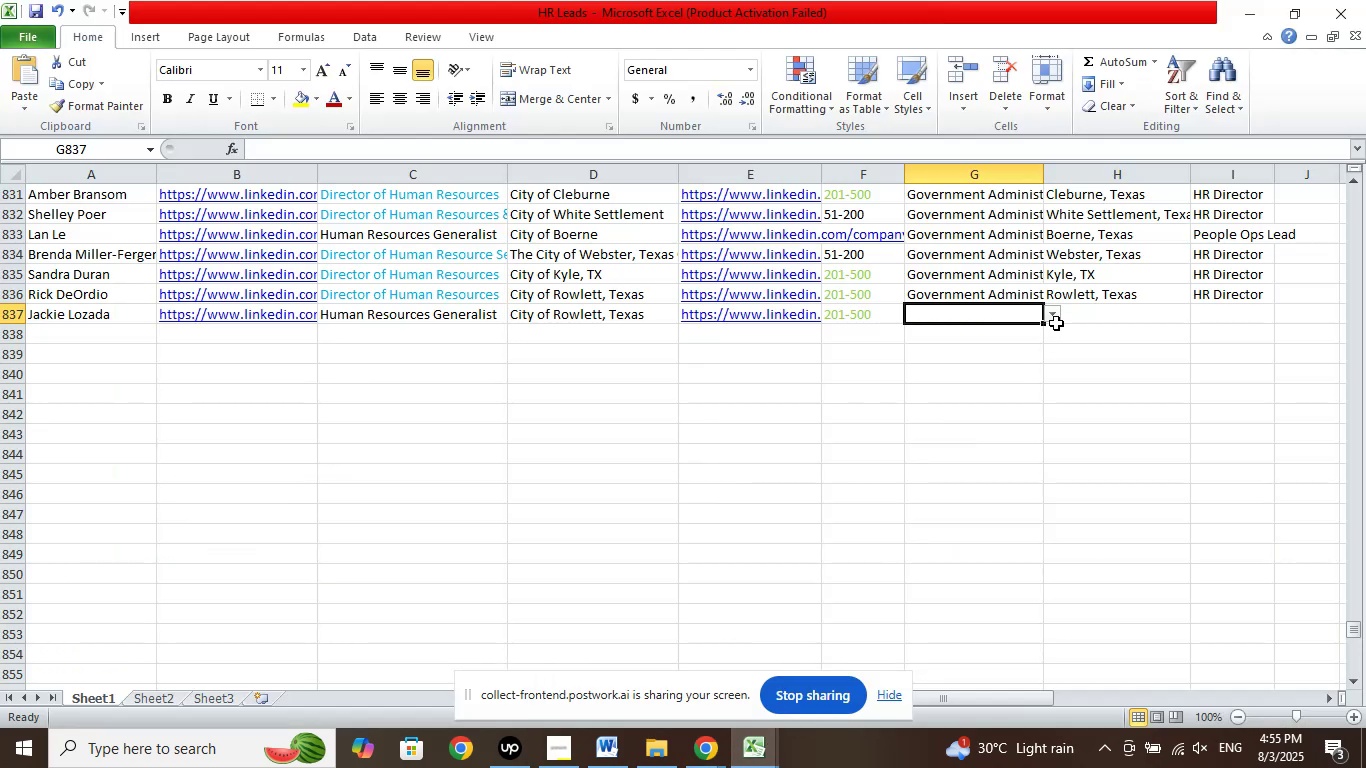 
left_click([1056, 319])
 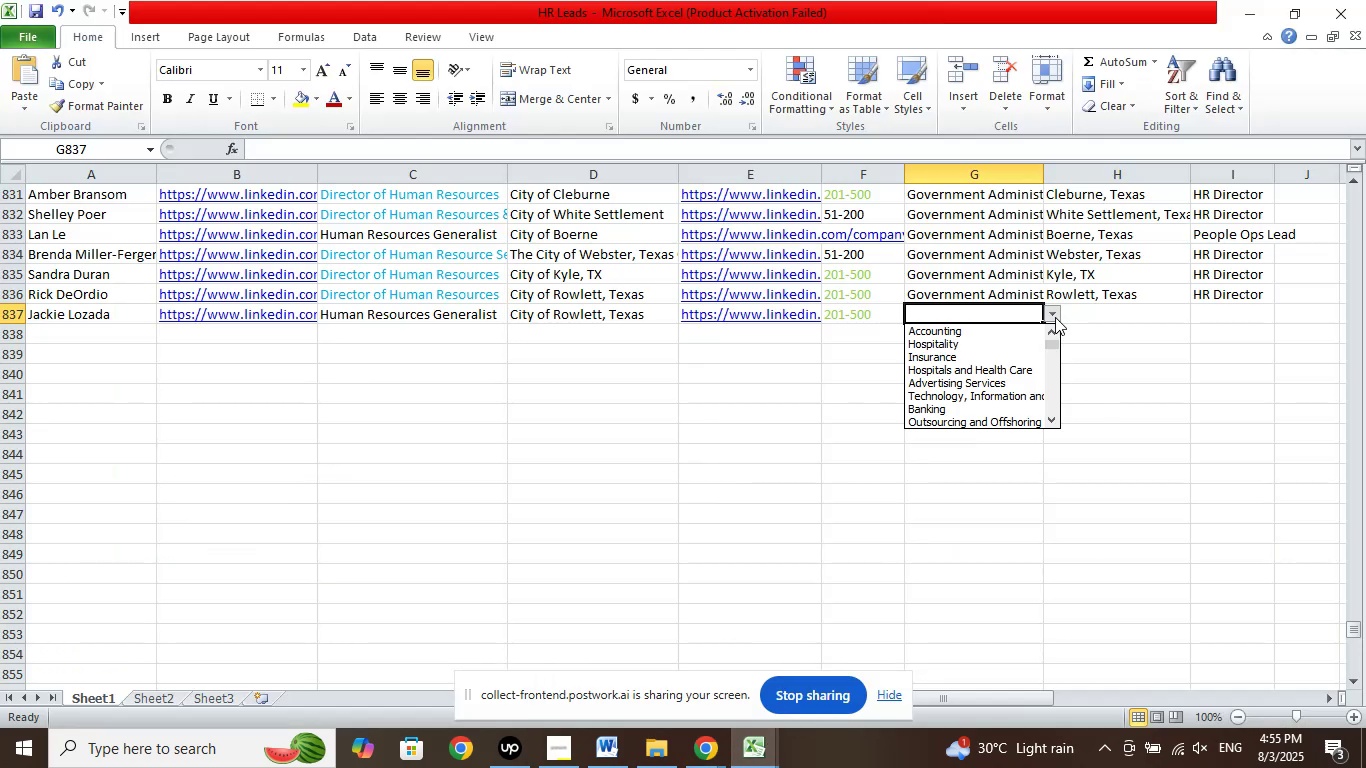 
key(ArrowDown)
 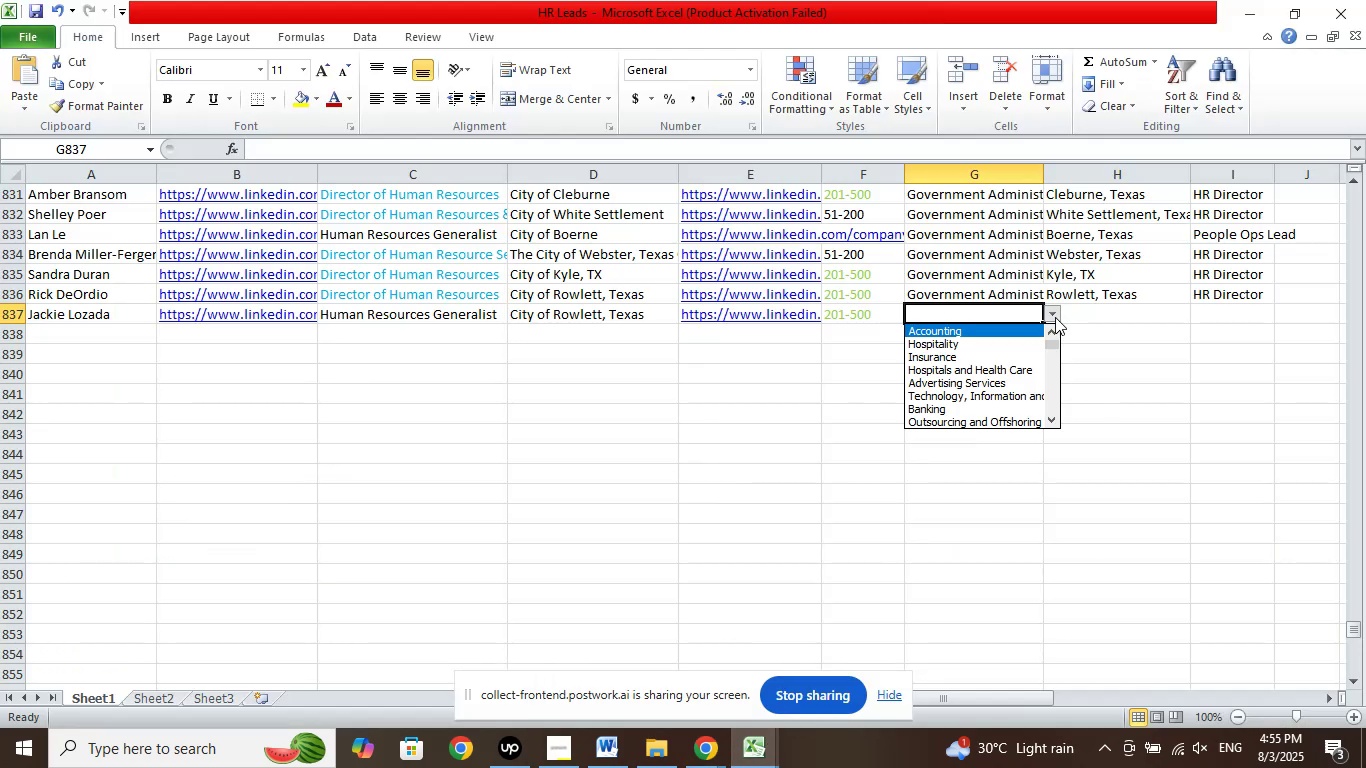 
key(ArrowDown)
 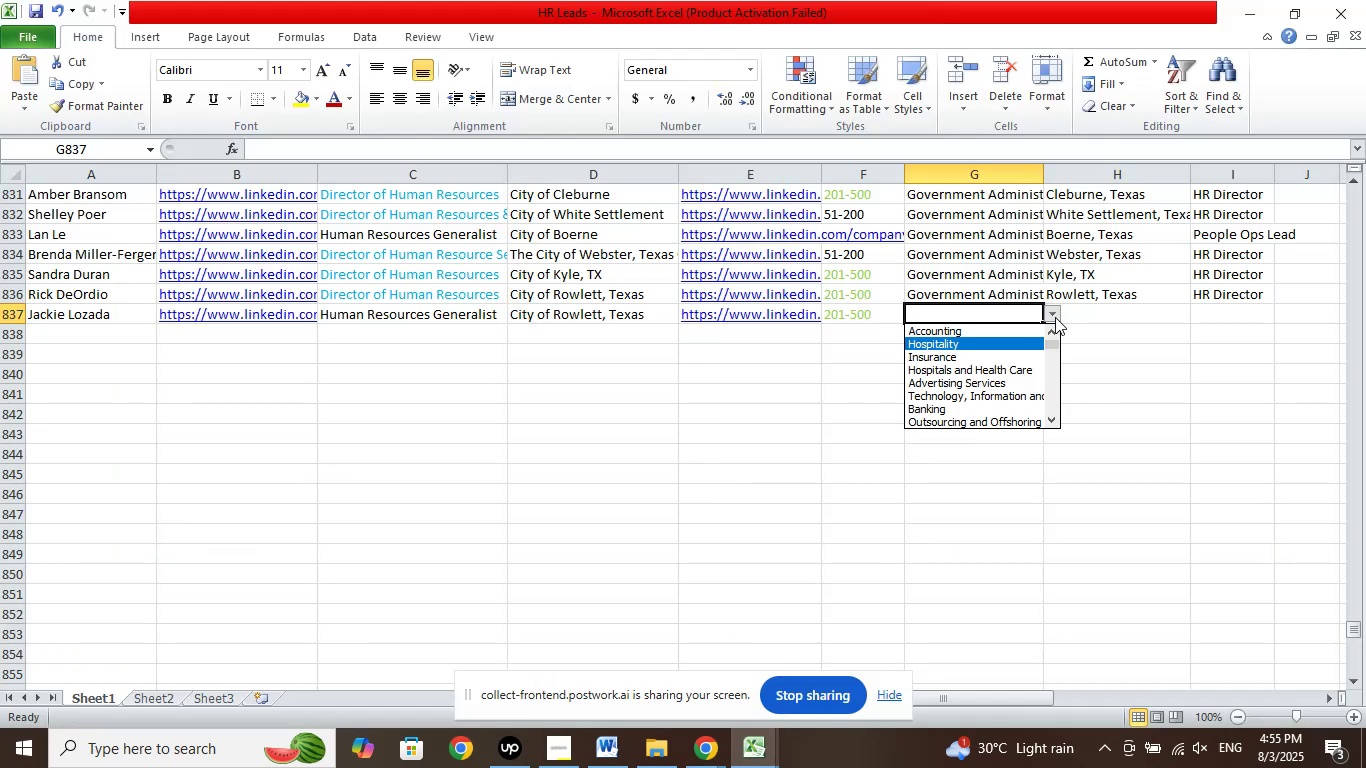 
key(ArrowDown)
 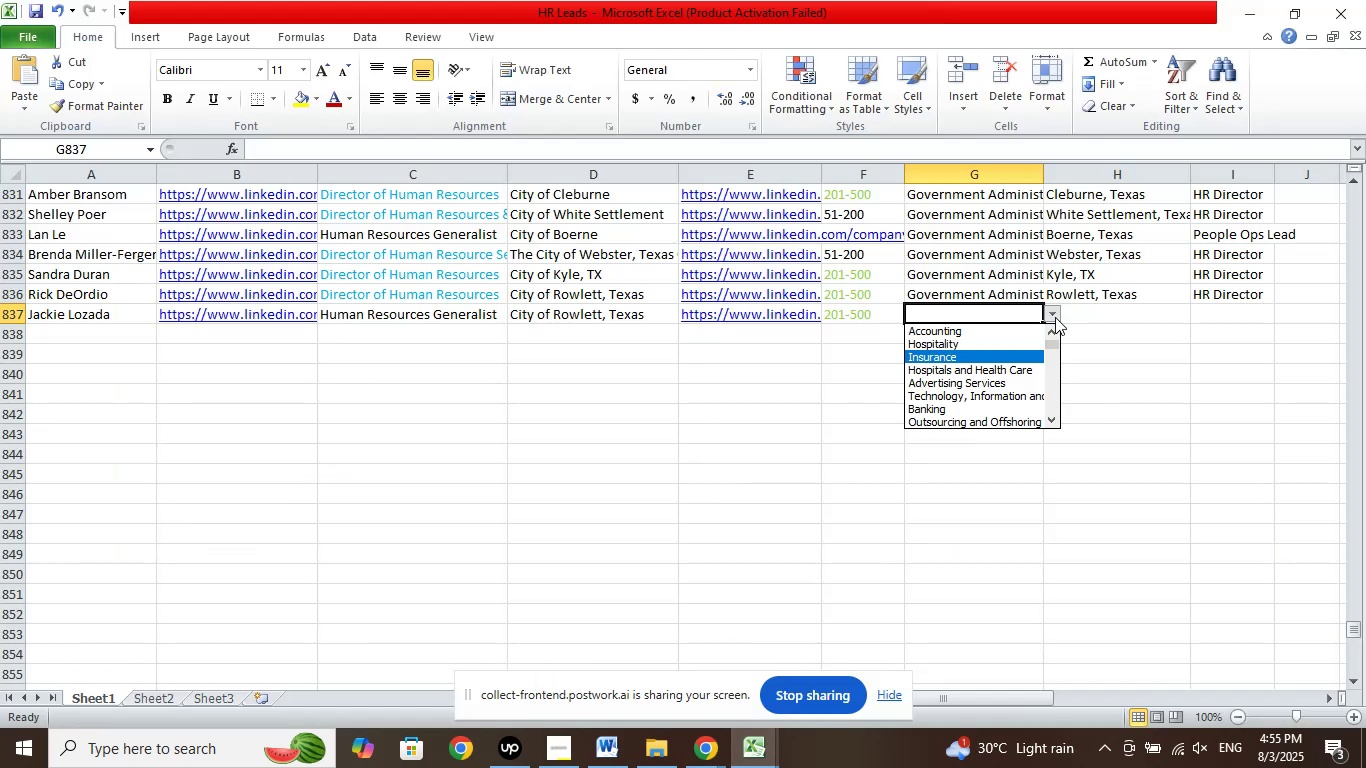 
key(ArrowDown)
 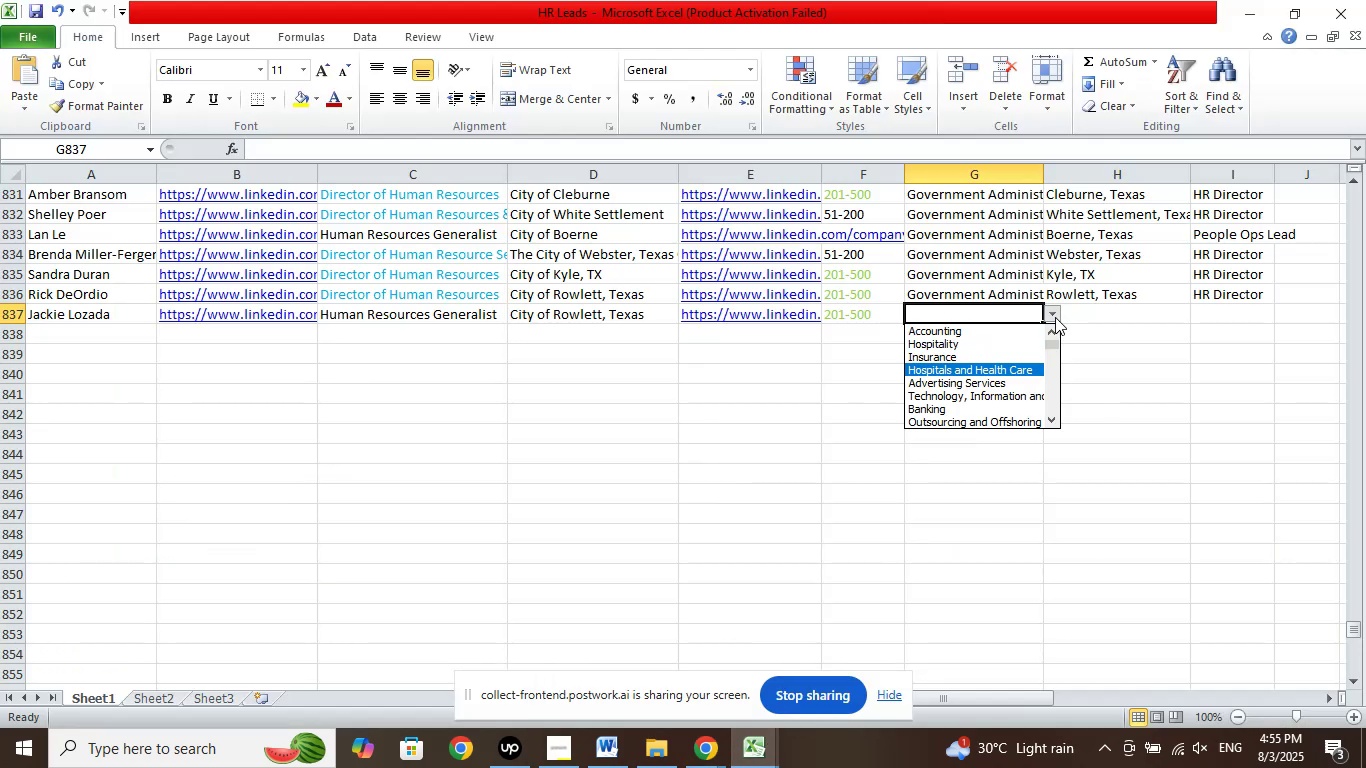 
key(ArrowDown)
 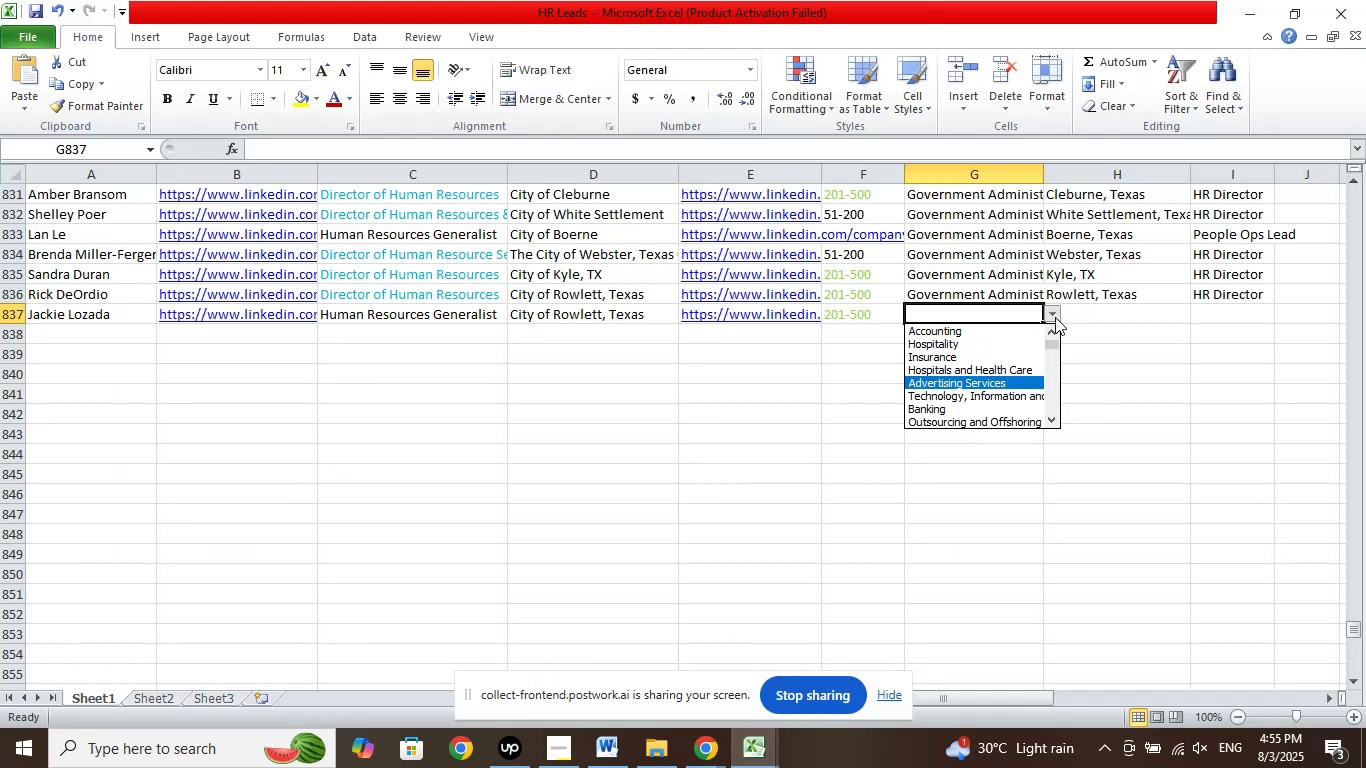 
key(ArrowDown)
 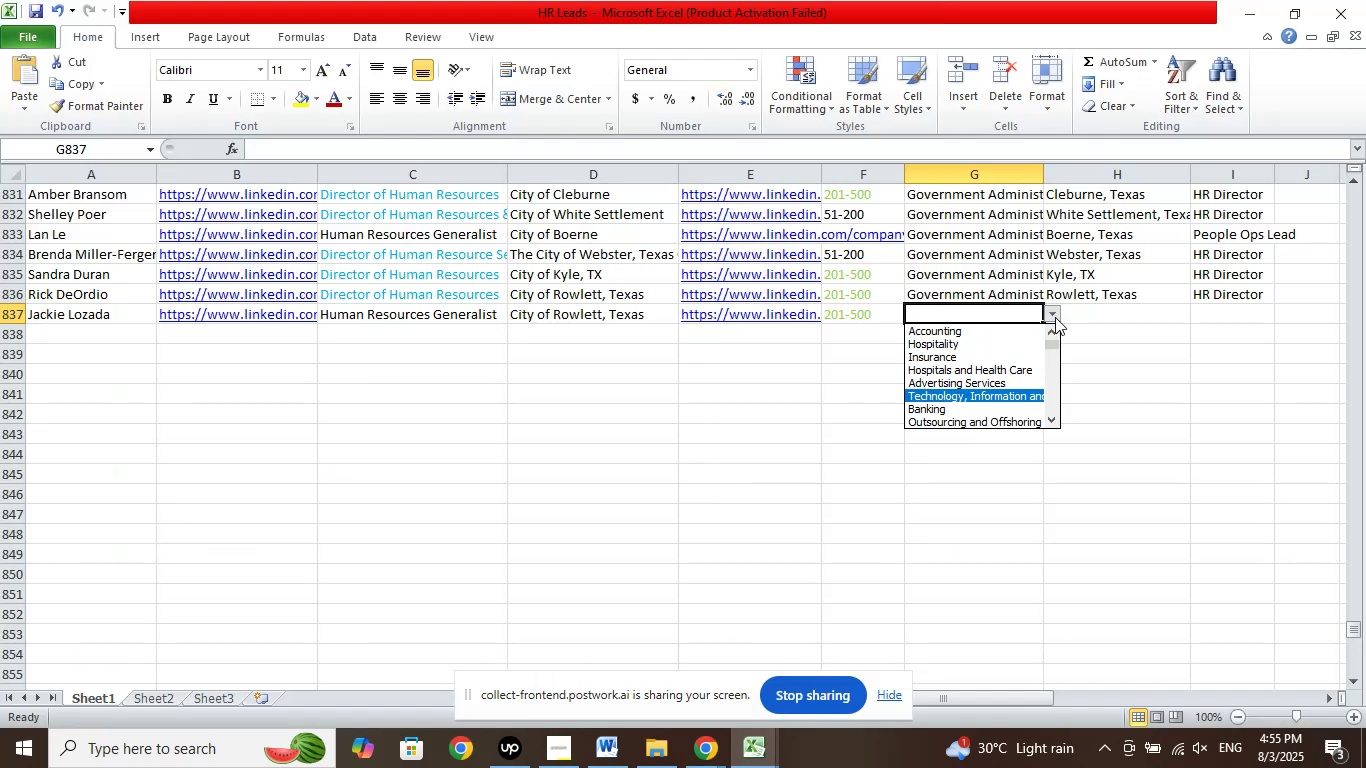 
key(ArrowDown)
 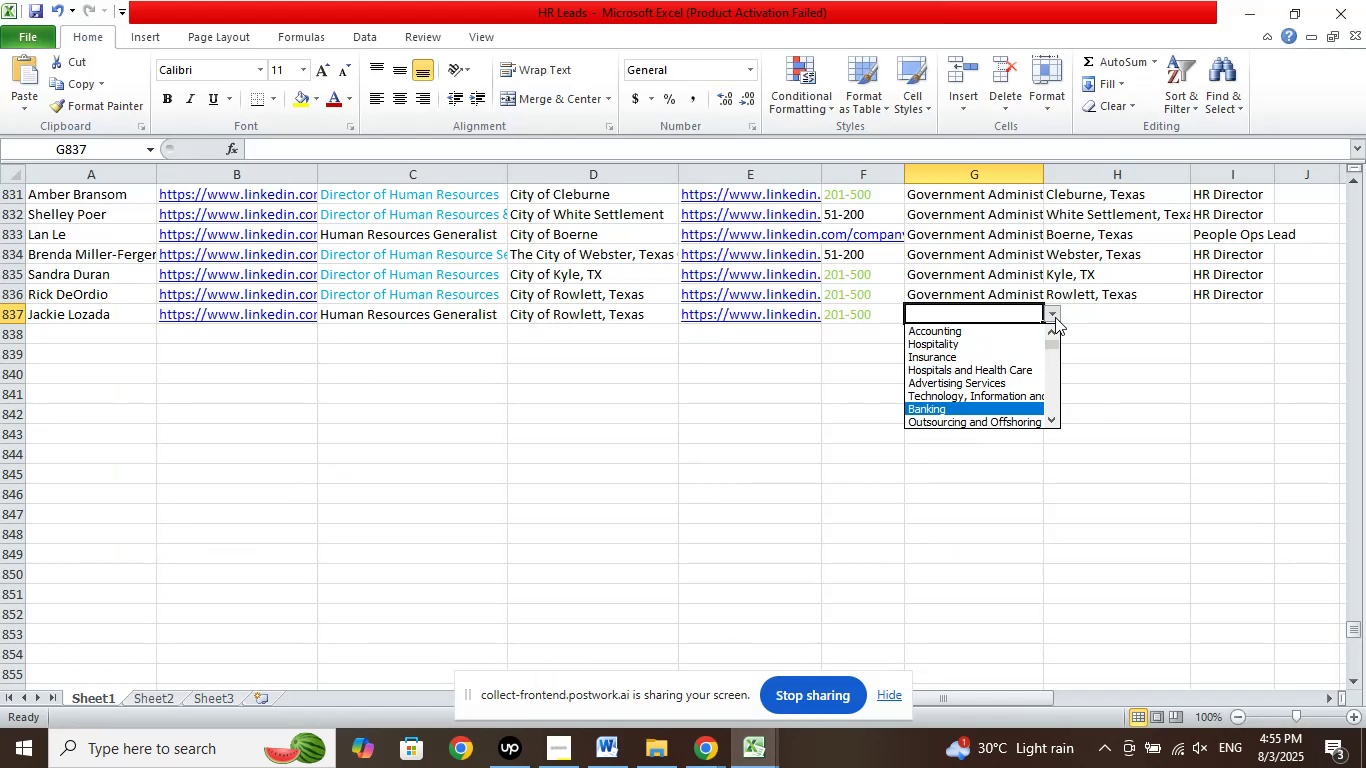 
key(ArrowDown)
 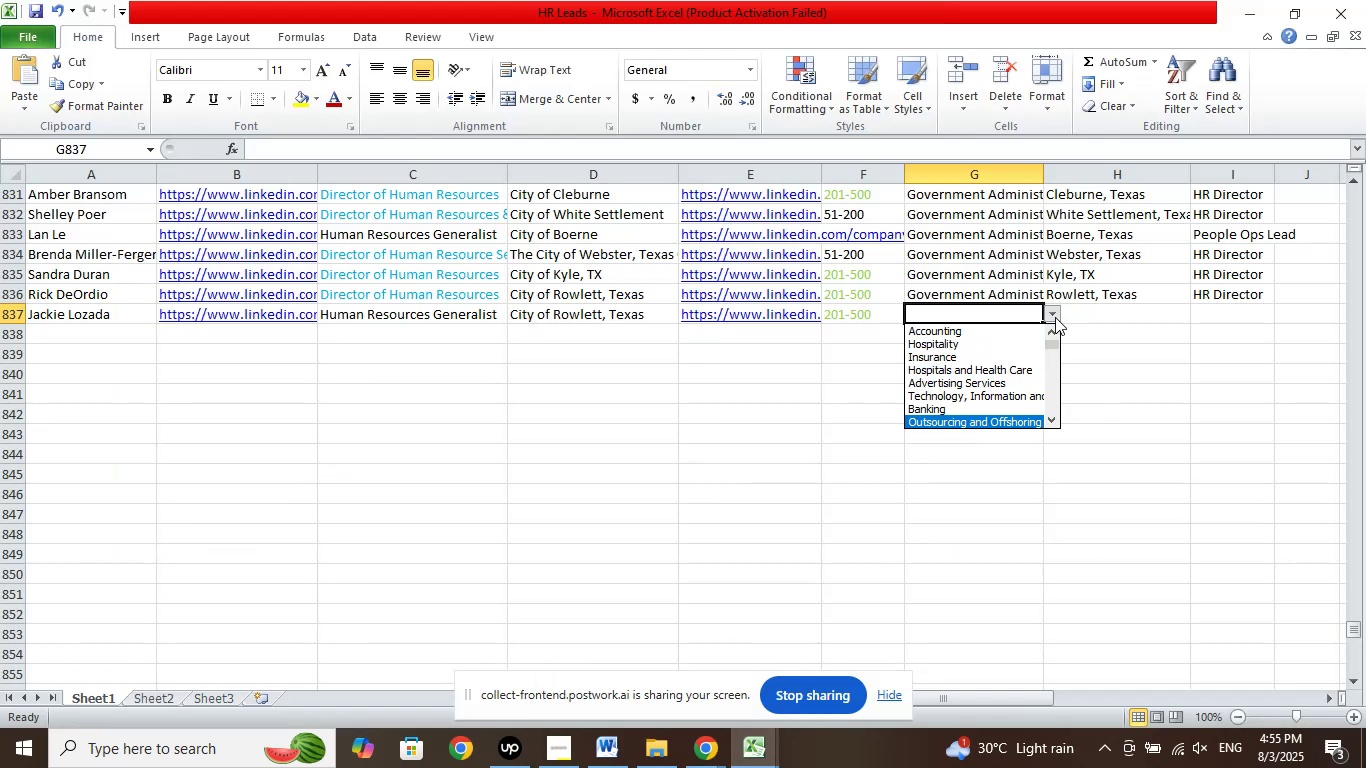 
key(ArrowDown)
 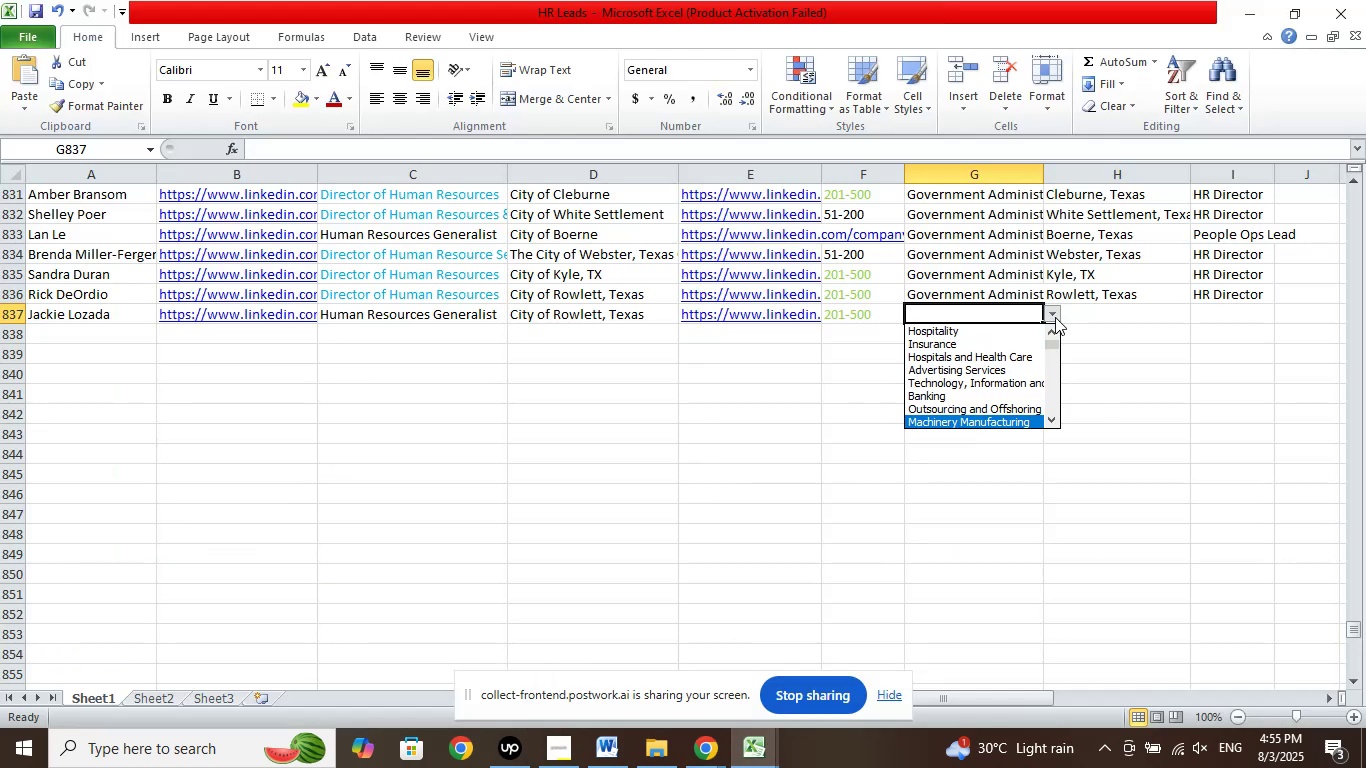 
key(ArrowDown)
 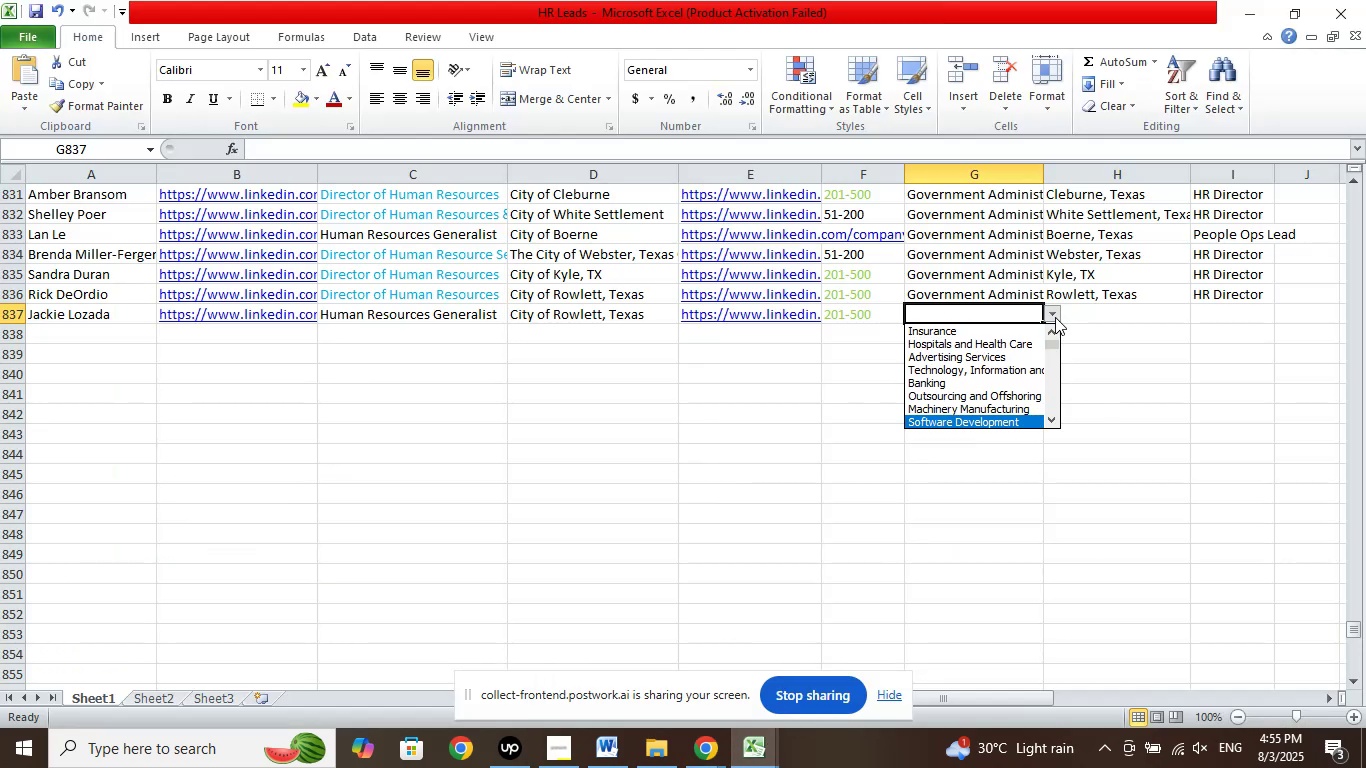 
key(ArrowDown)
 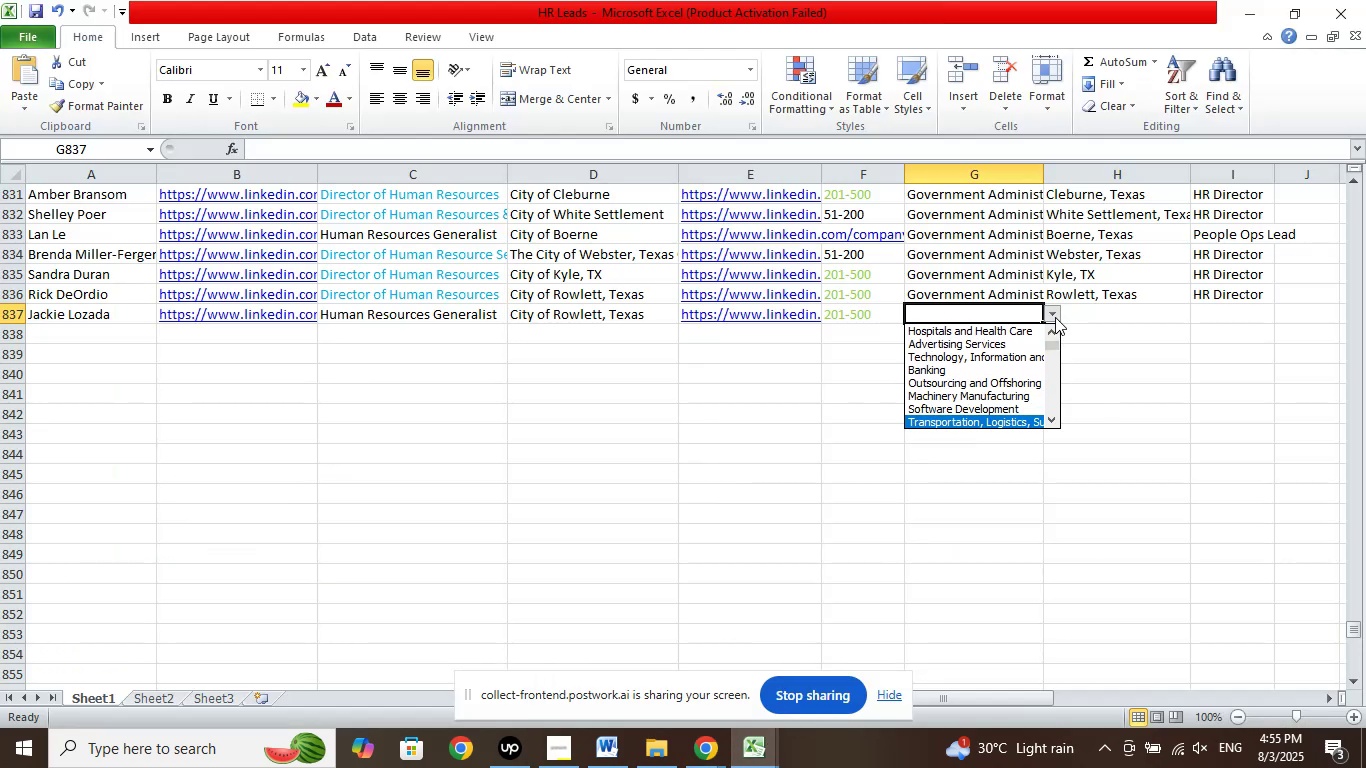 
key(ArrowDown)
 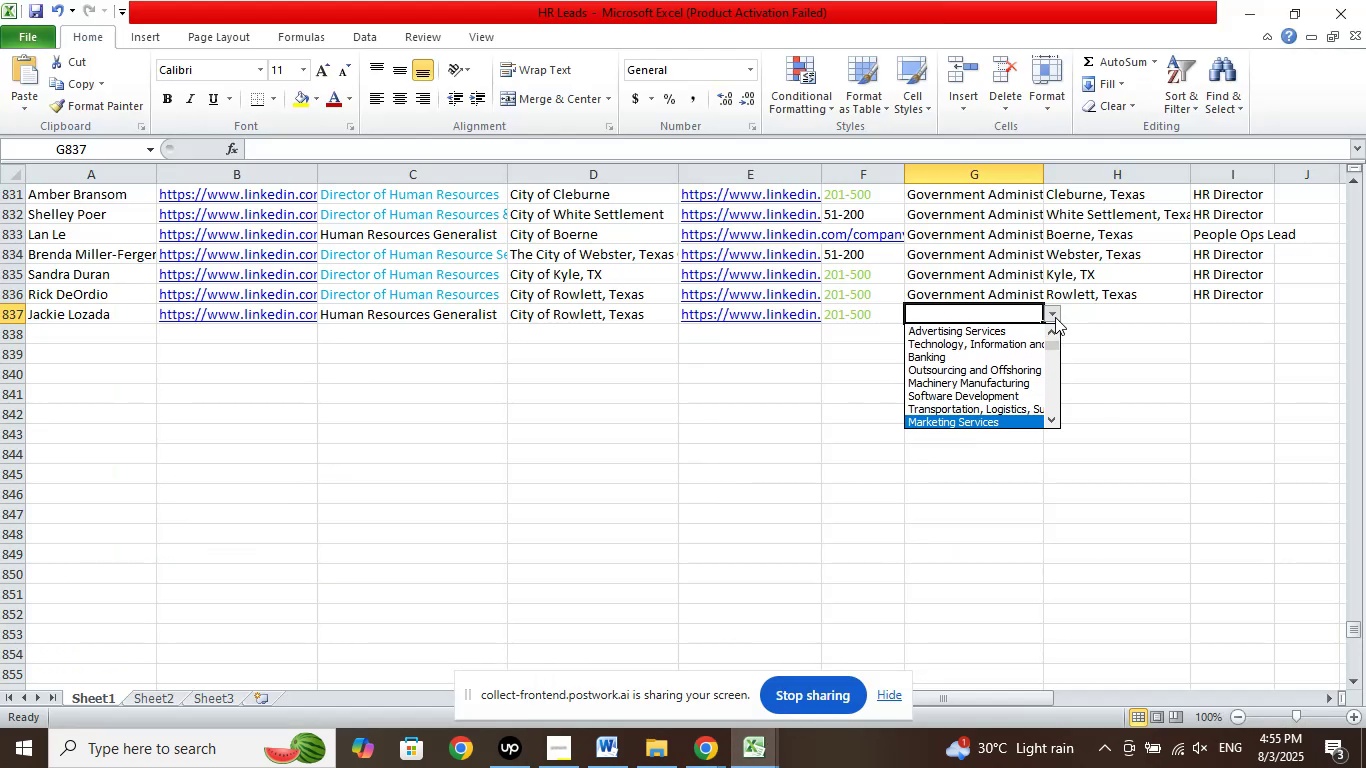 
key(ArrowDown)
 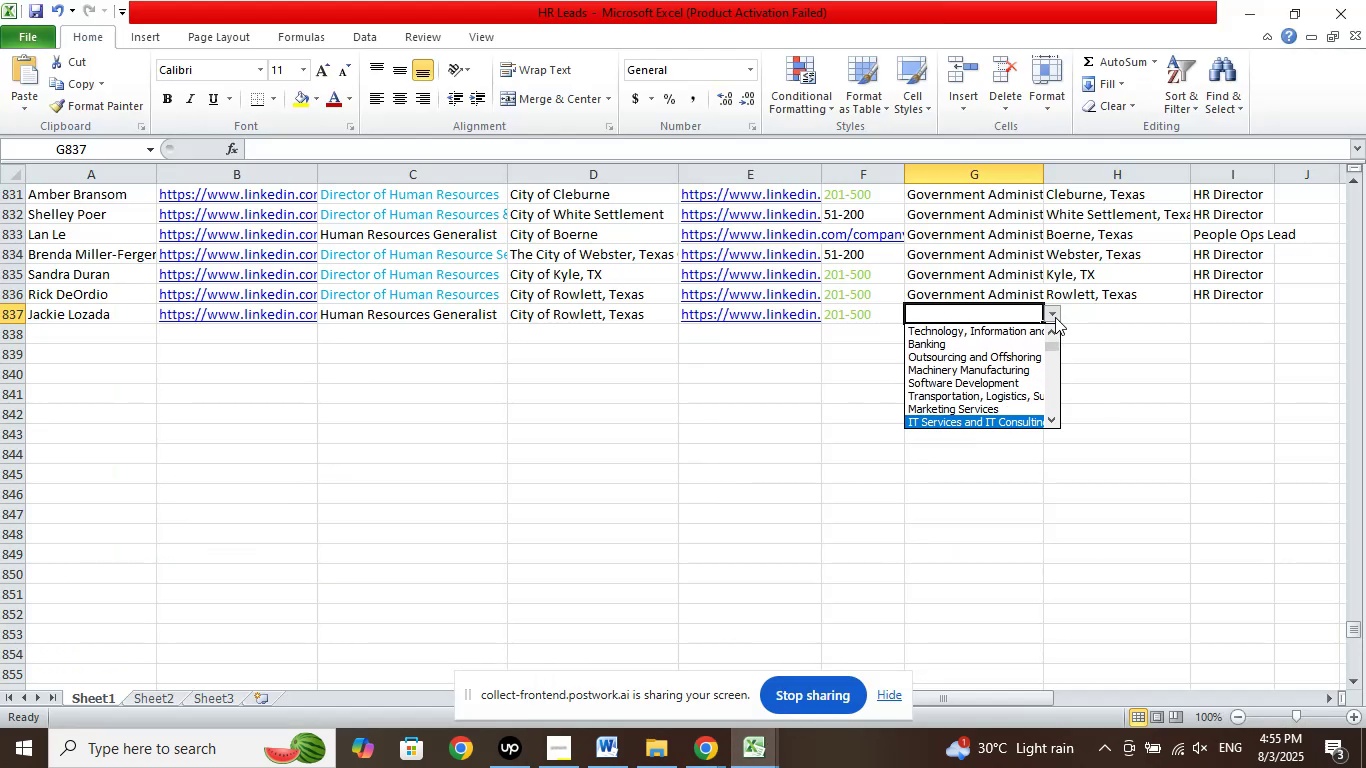 
key(ArrowDown)
 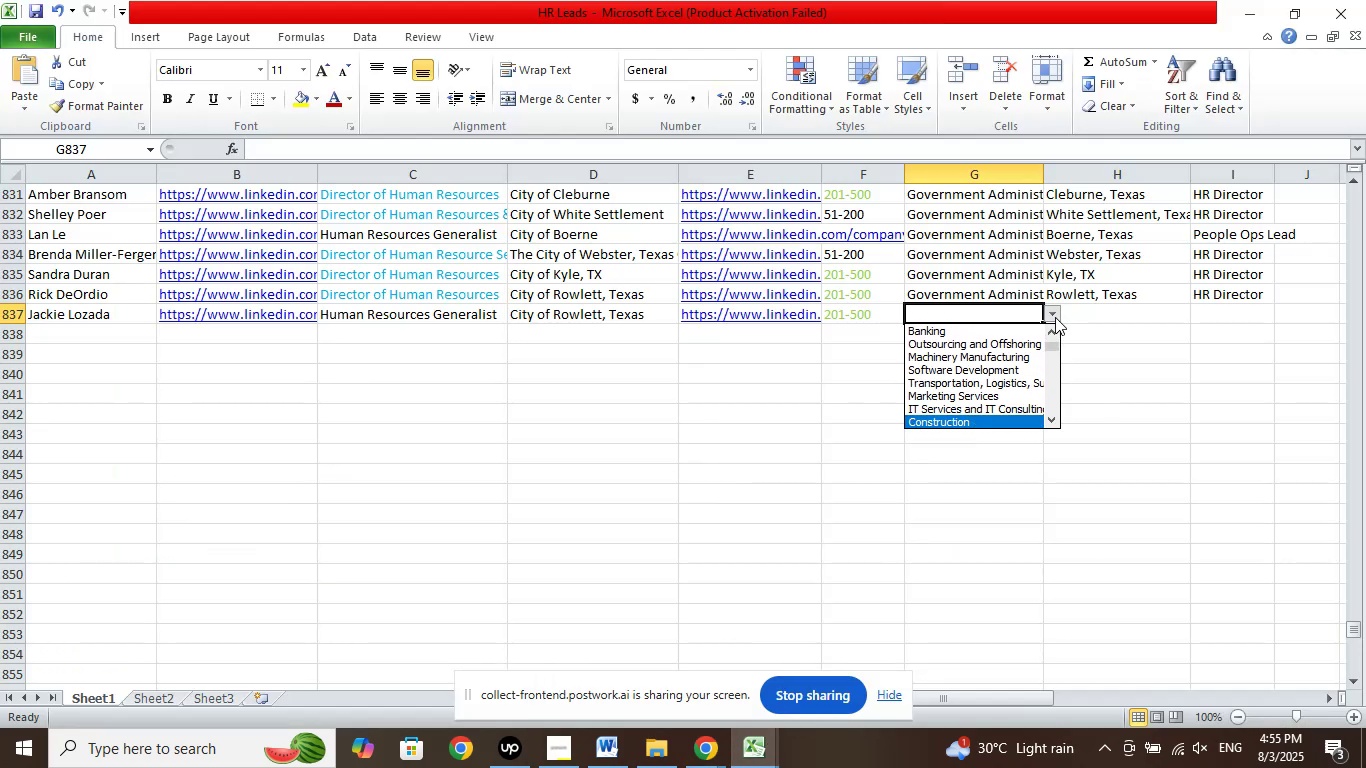 
key(ArrowDown)
 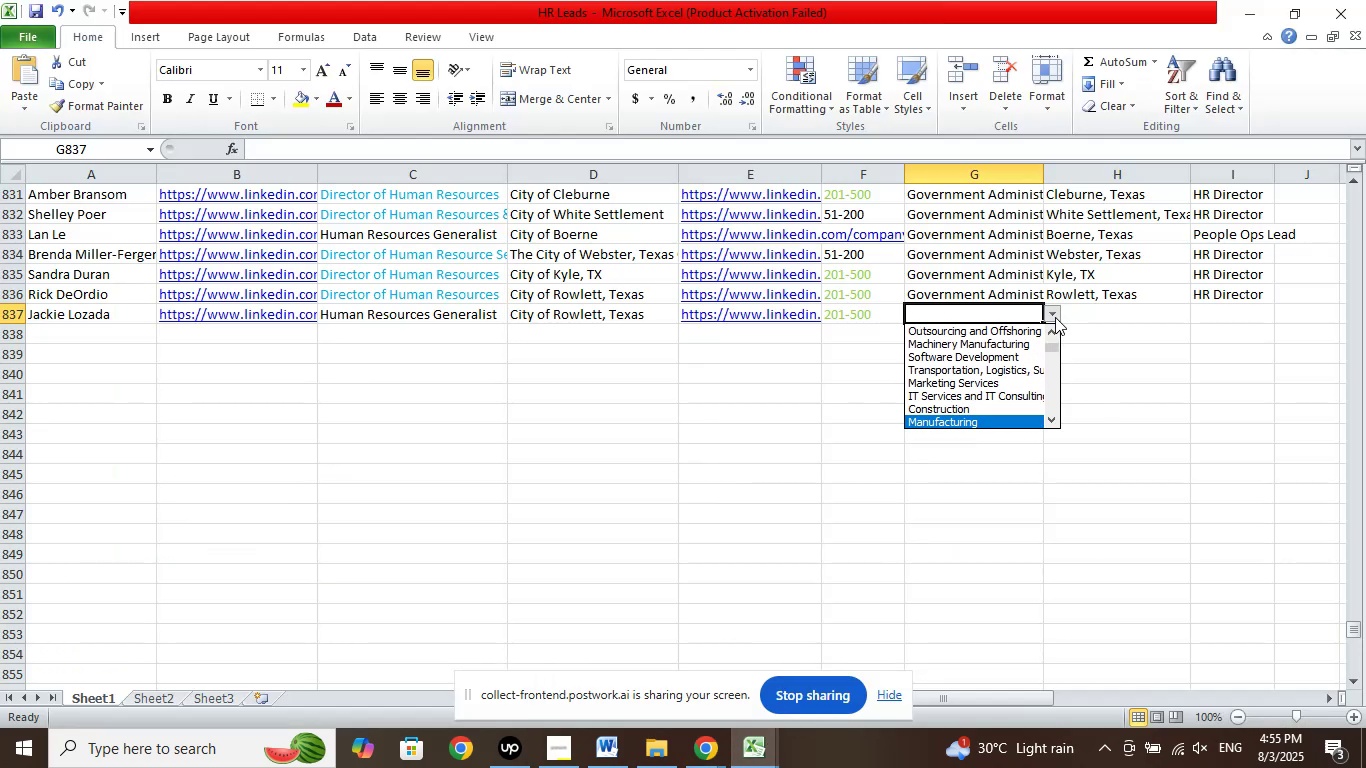 
key(ArrowDown)
 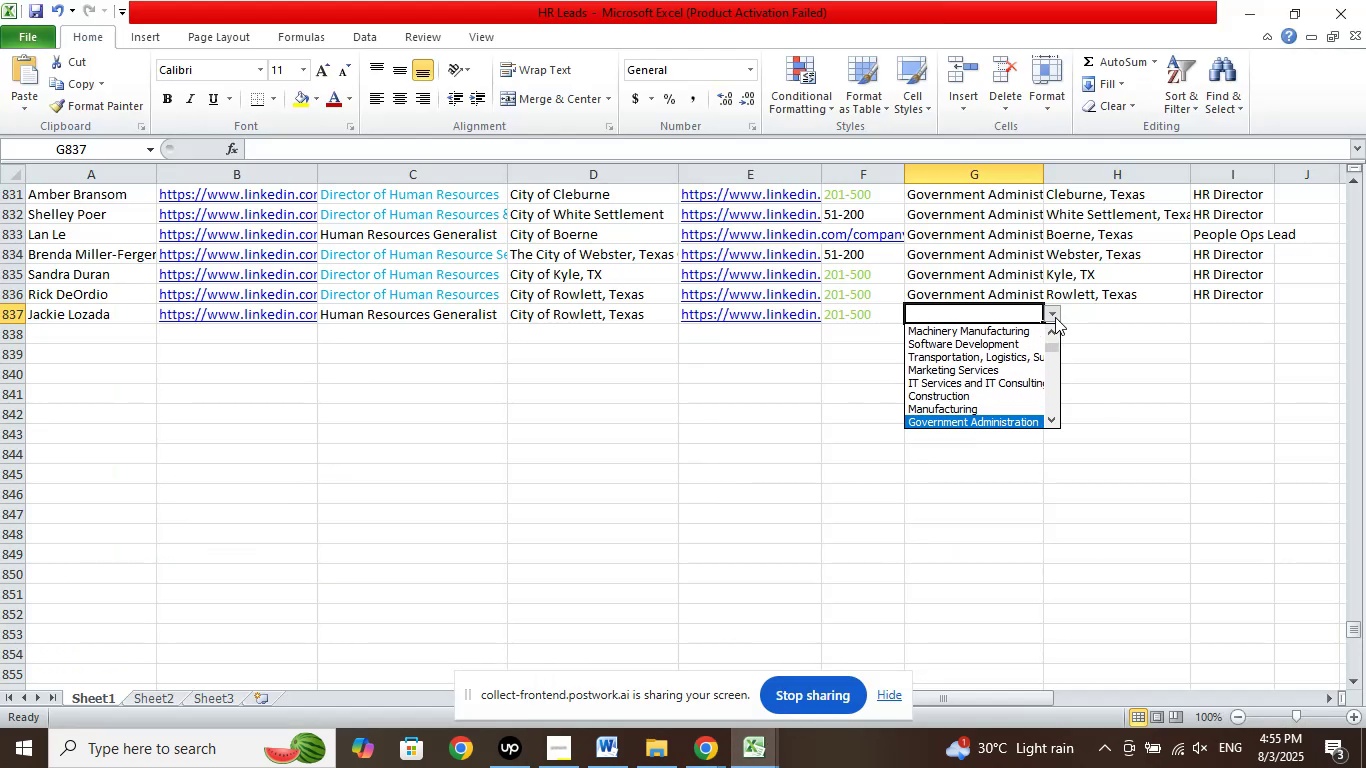 
key(ArrowDown)
 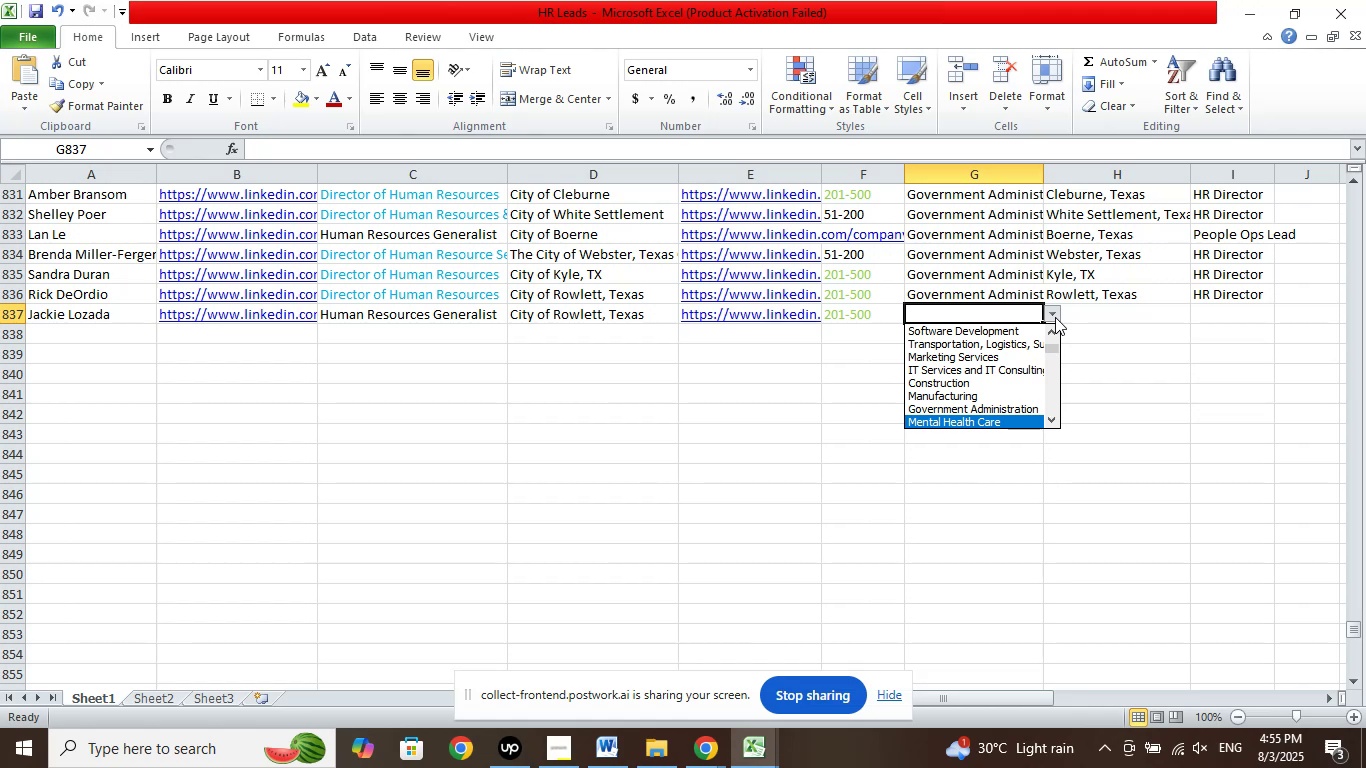 
key(ArrowUp)
 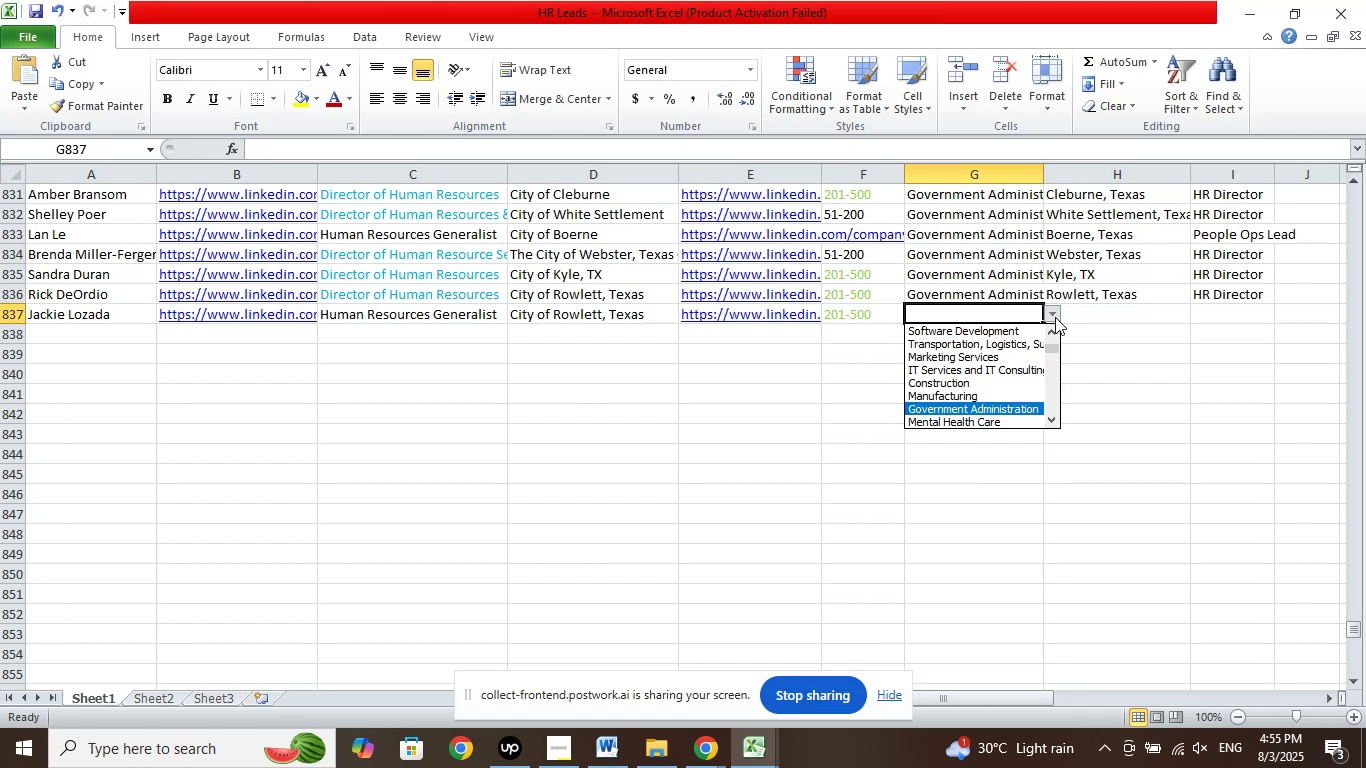 
key(Enter)
 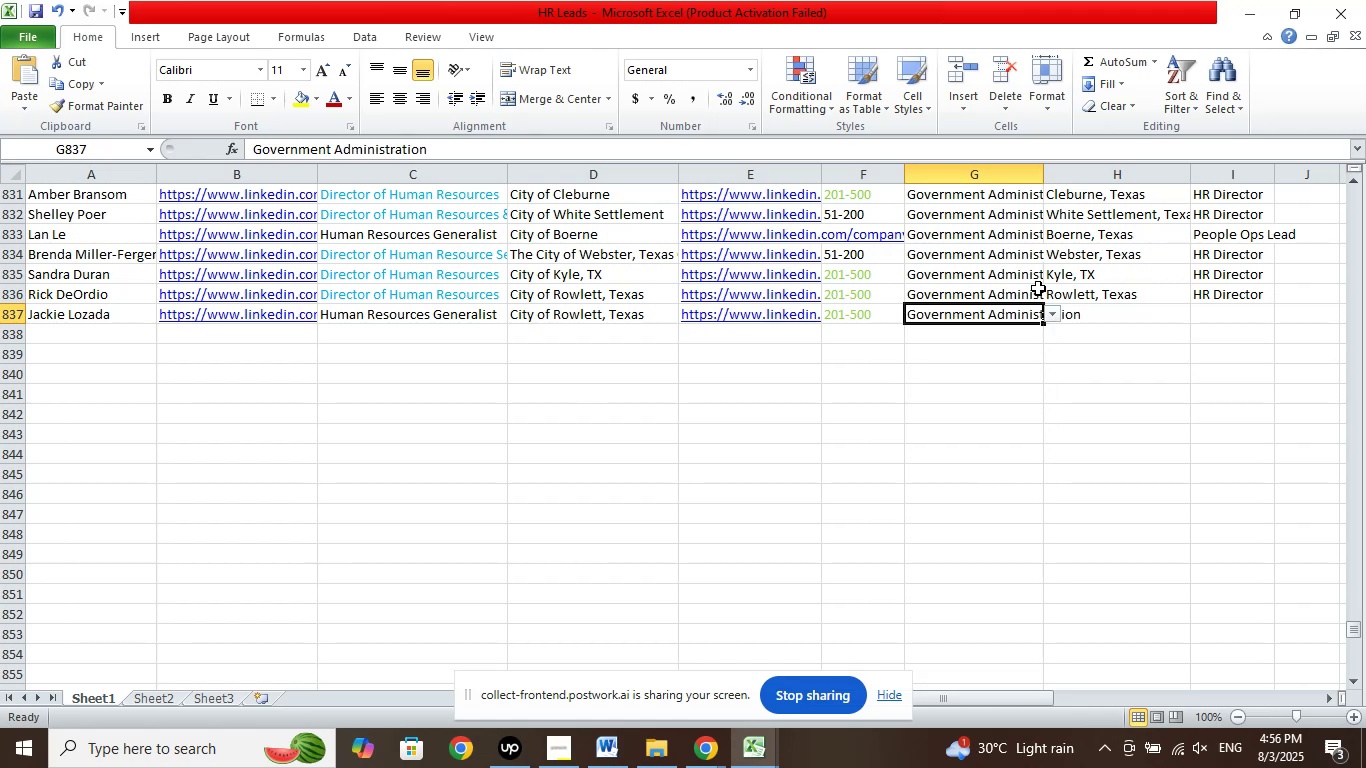 
left_click([1035, 406])
 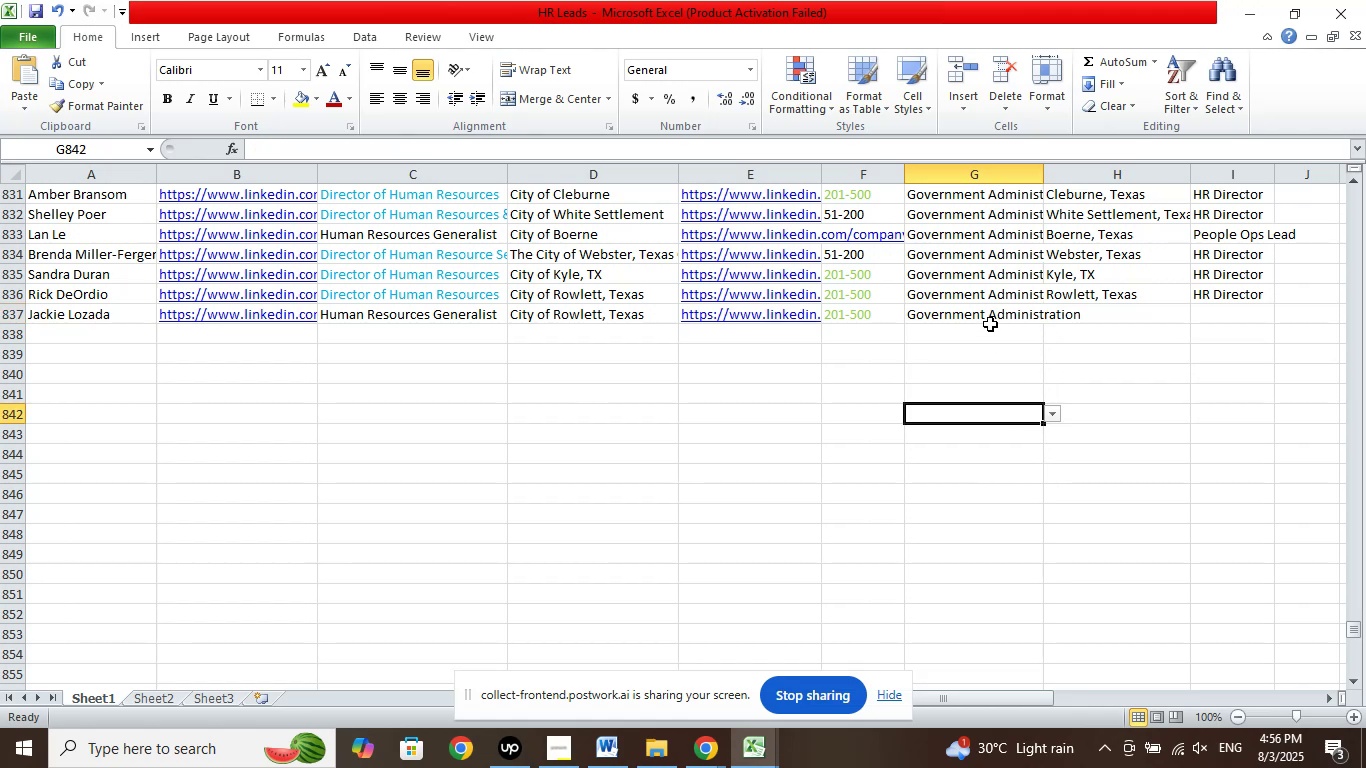 
left_click([990, 324])
 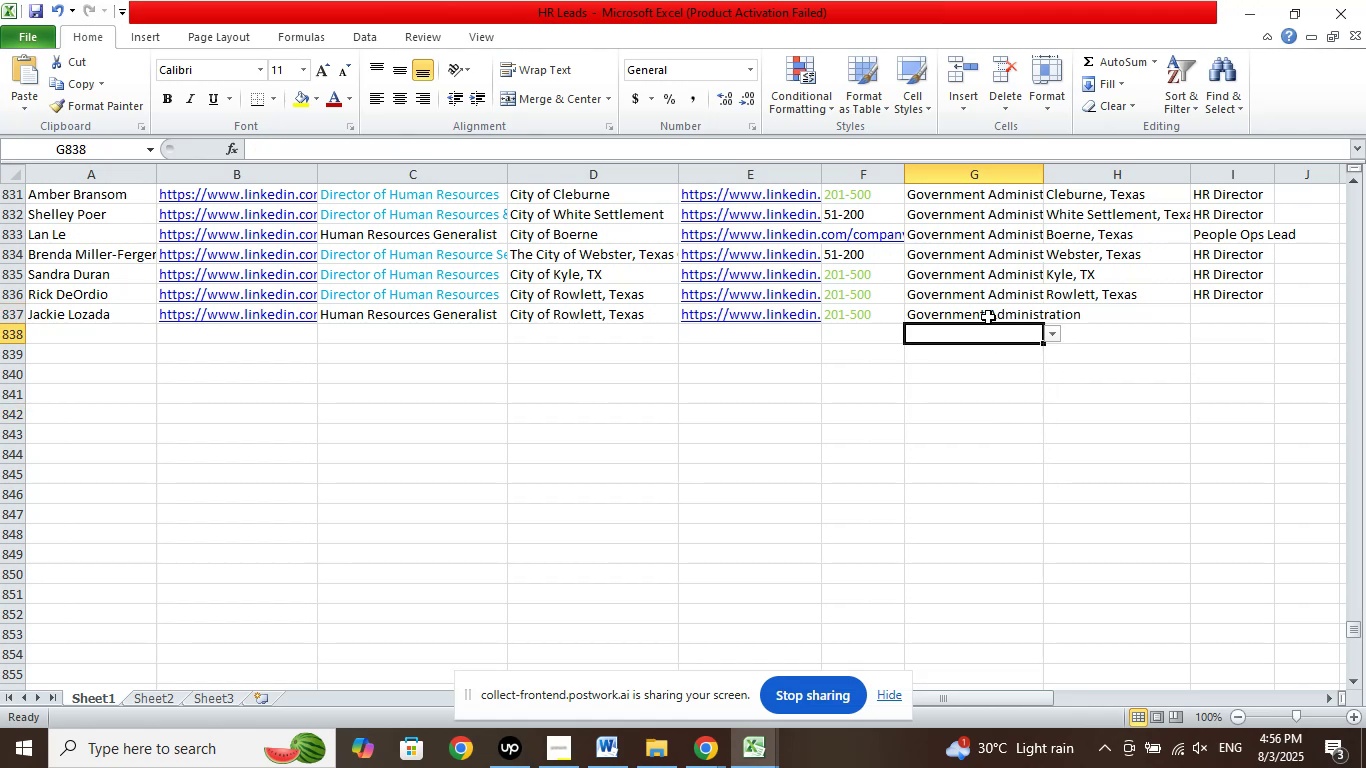 
left_click([988, 317])
 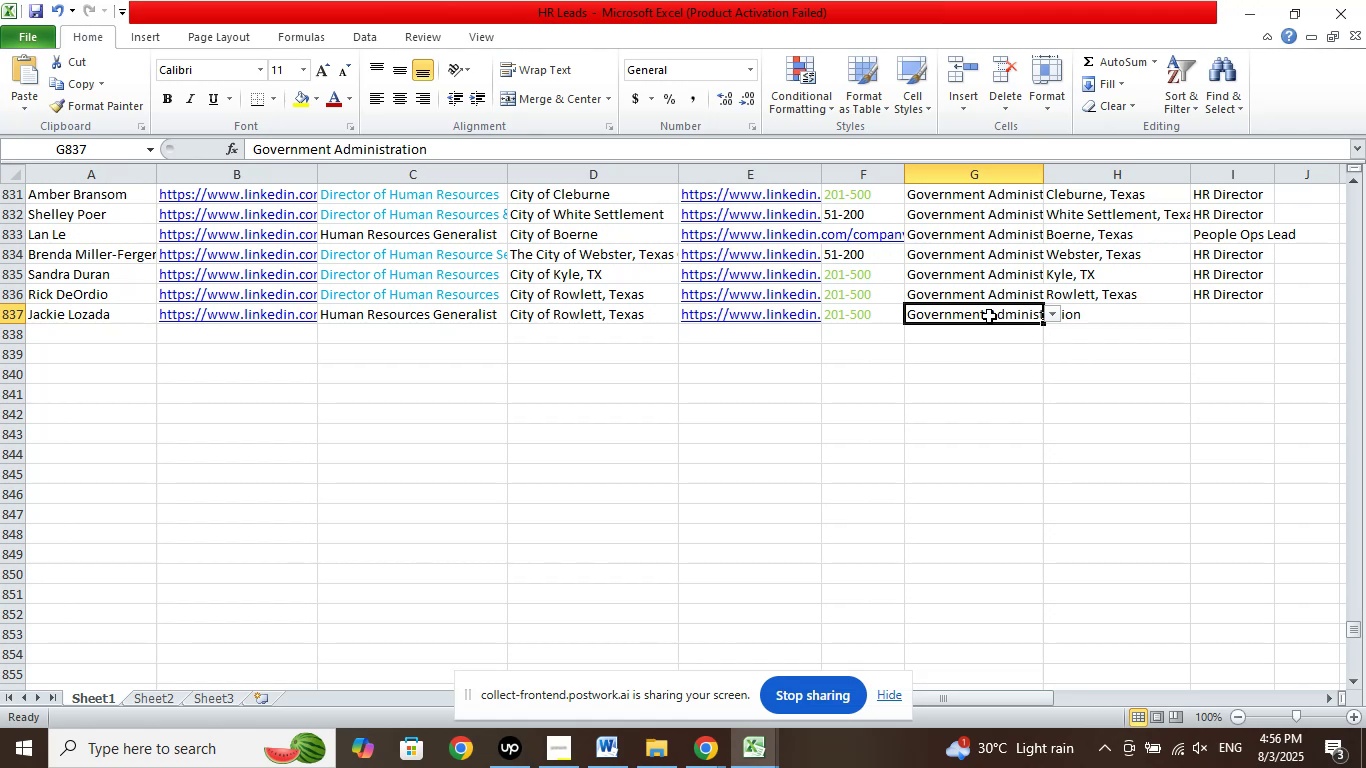 
wait(6.11)
 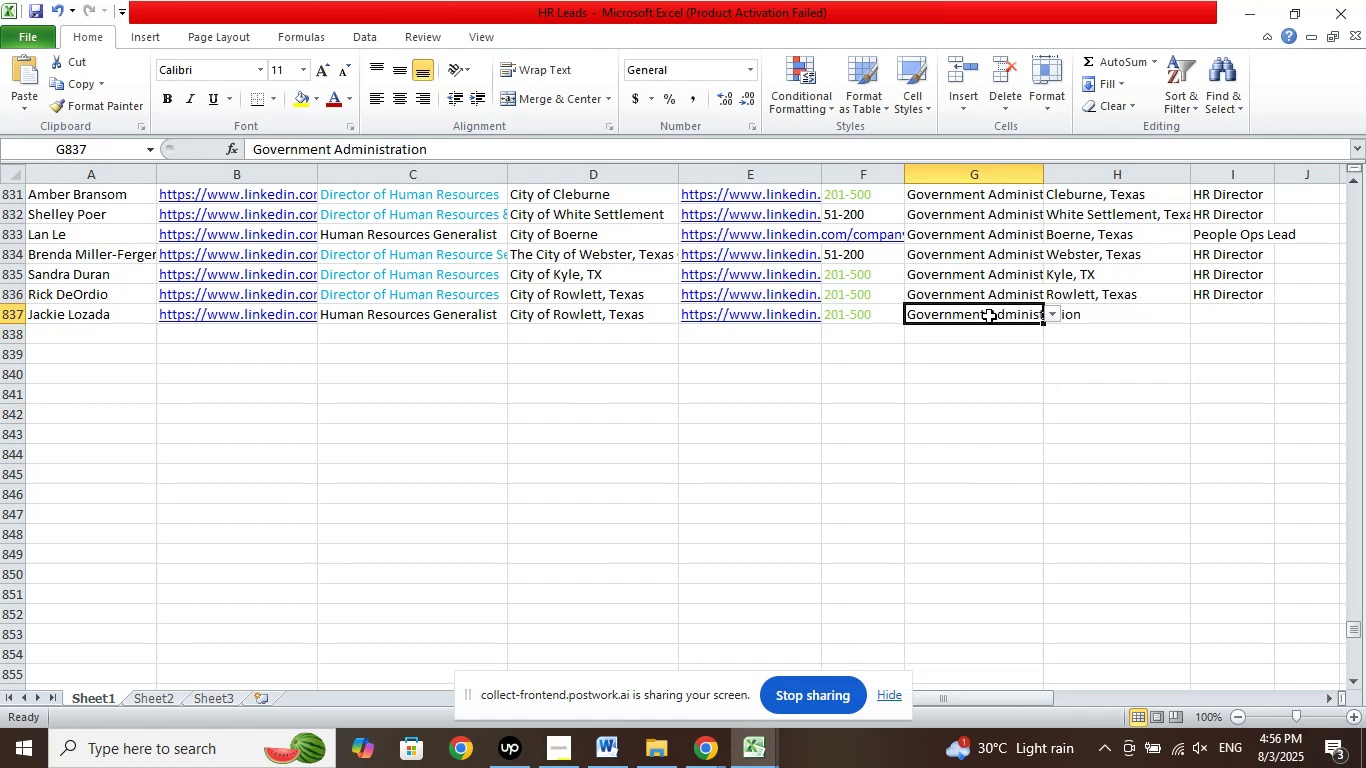 
left_click([1124, 313])
 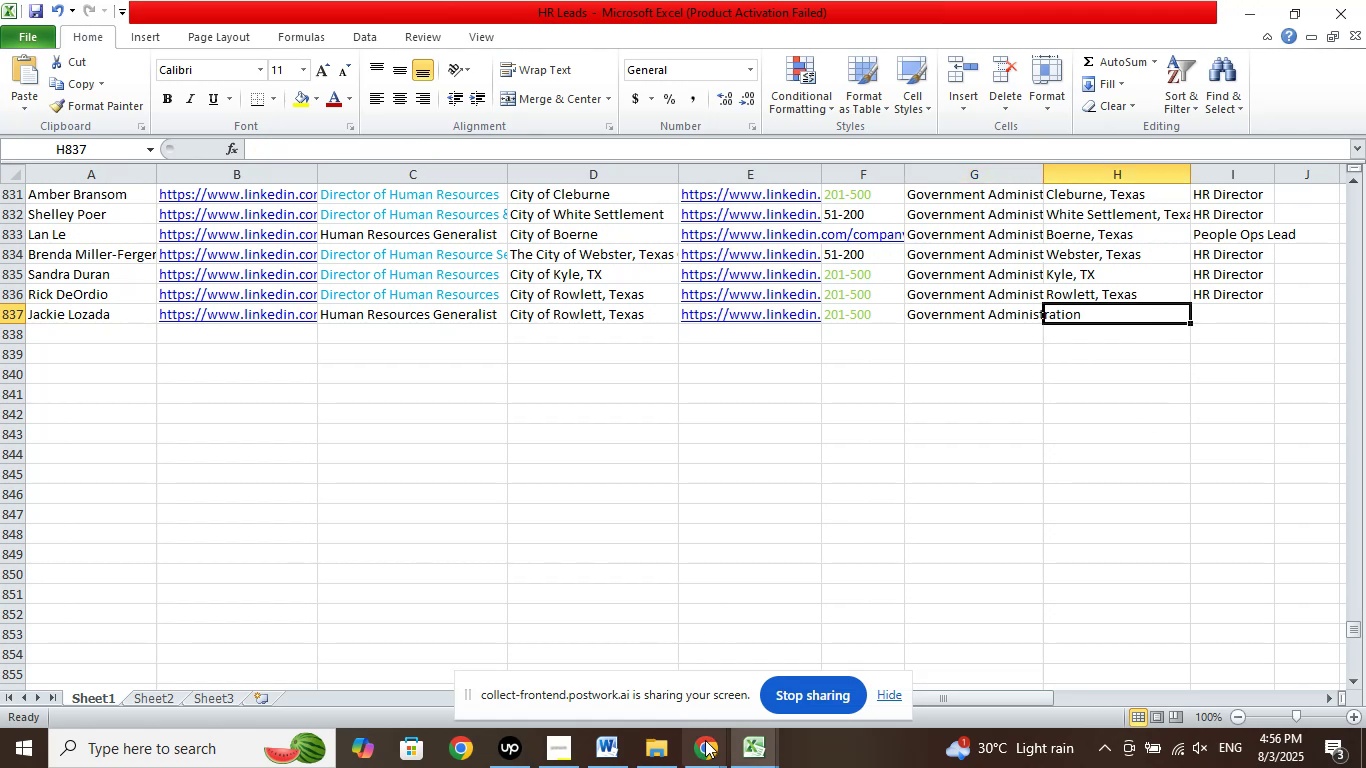 
double_click([645, 657])
 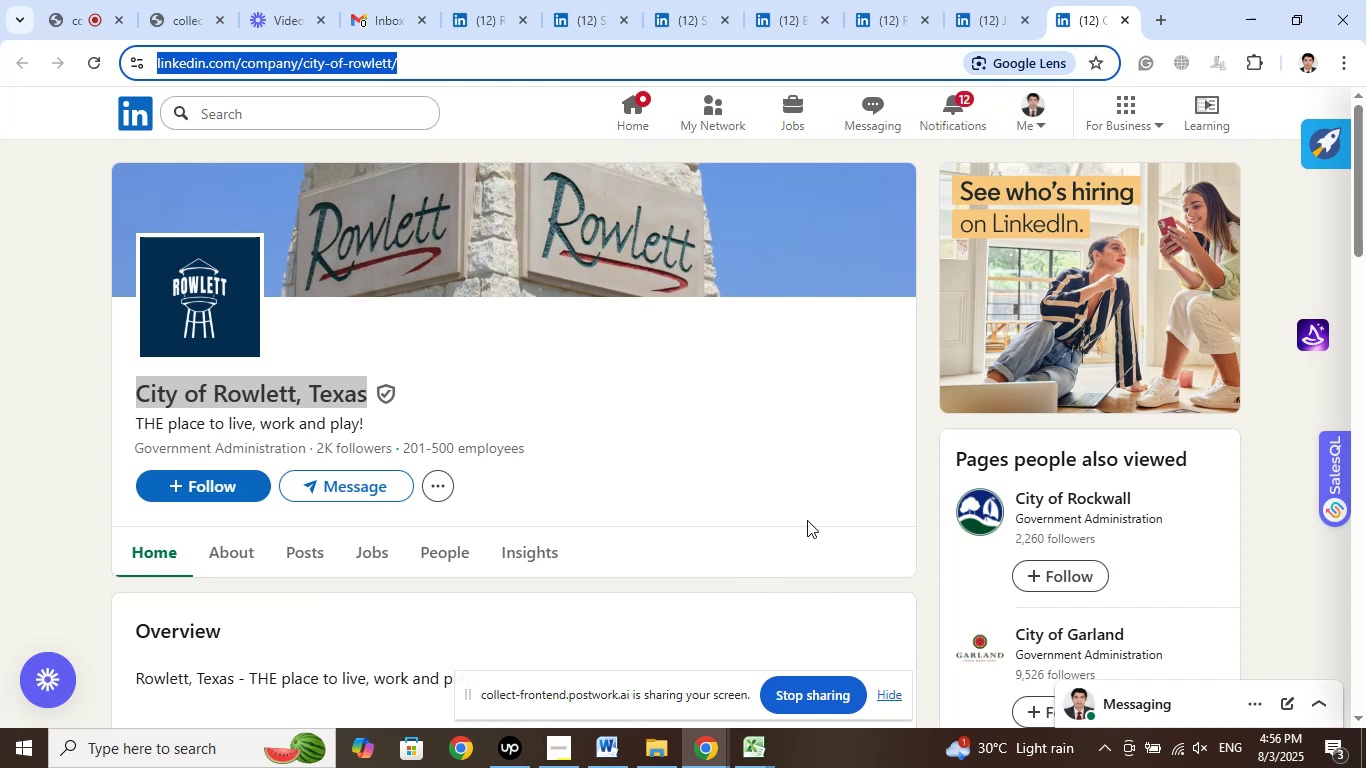 
wait(30.44)
 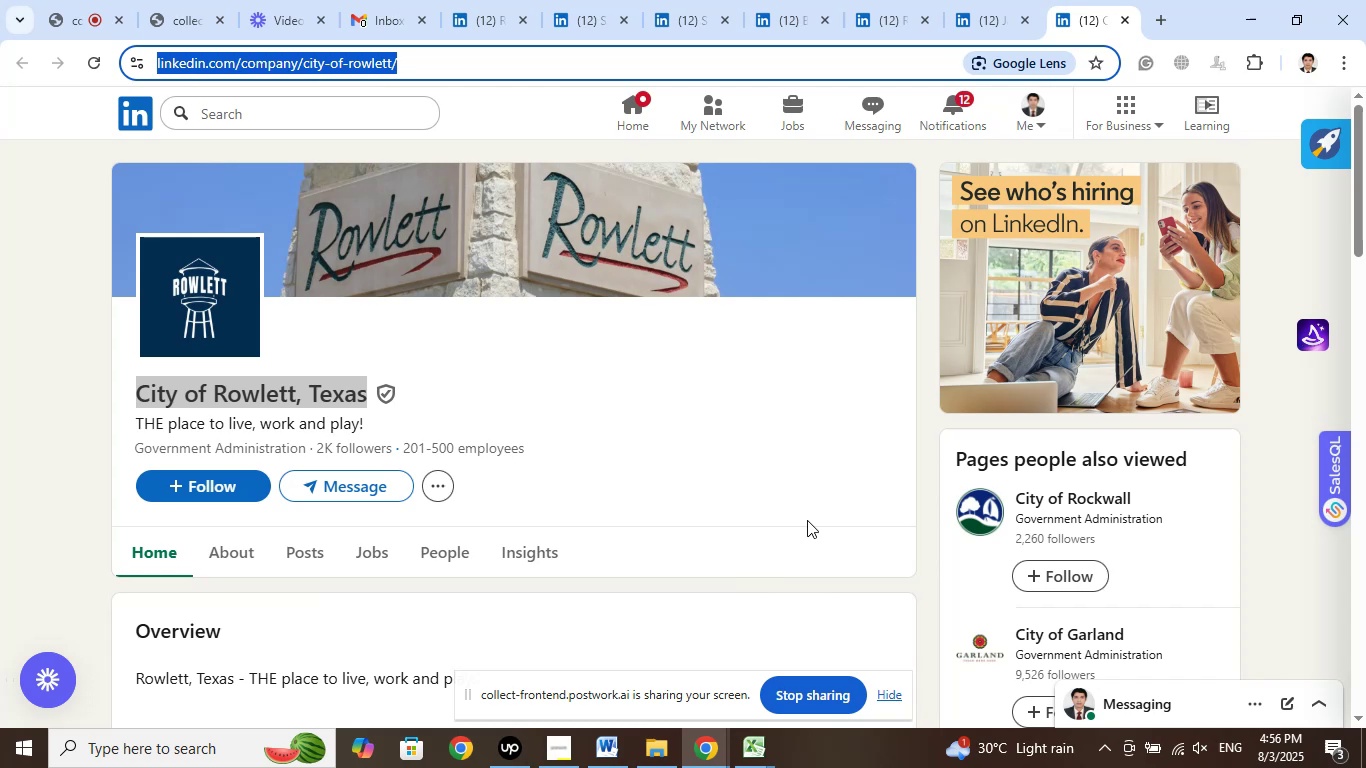 
left_click([1000, 0])
 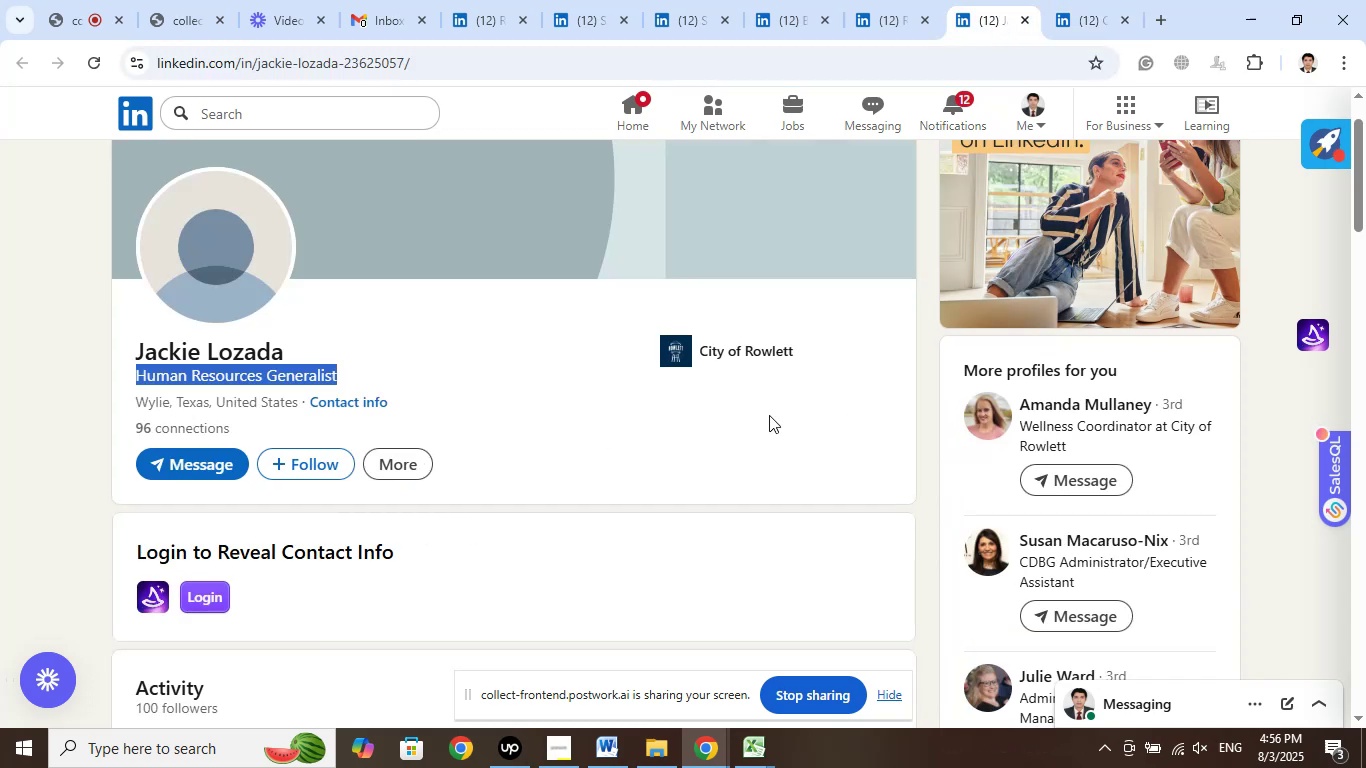 
left_click_drag(start_coordinate=[121, 400], to_coordinate=[209, 400])
 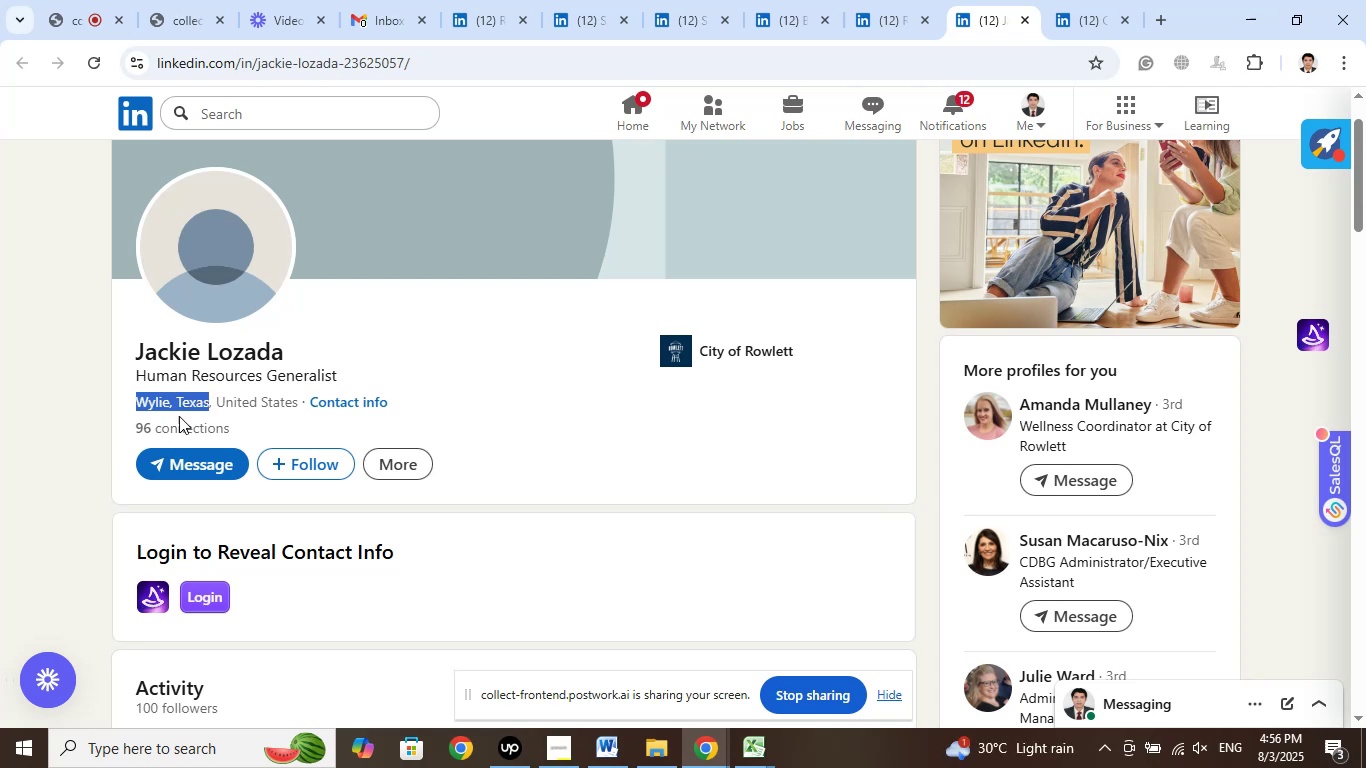 
right_click([193, 410])
 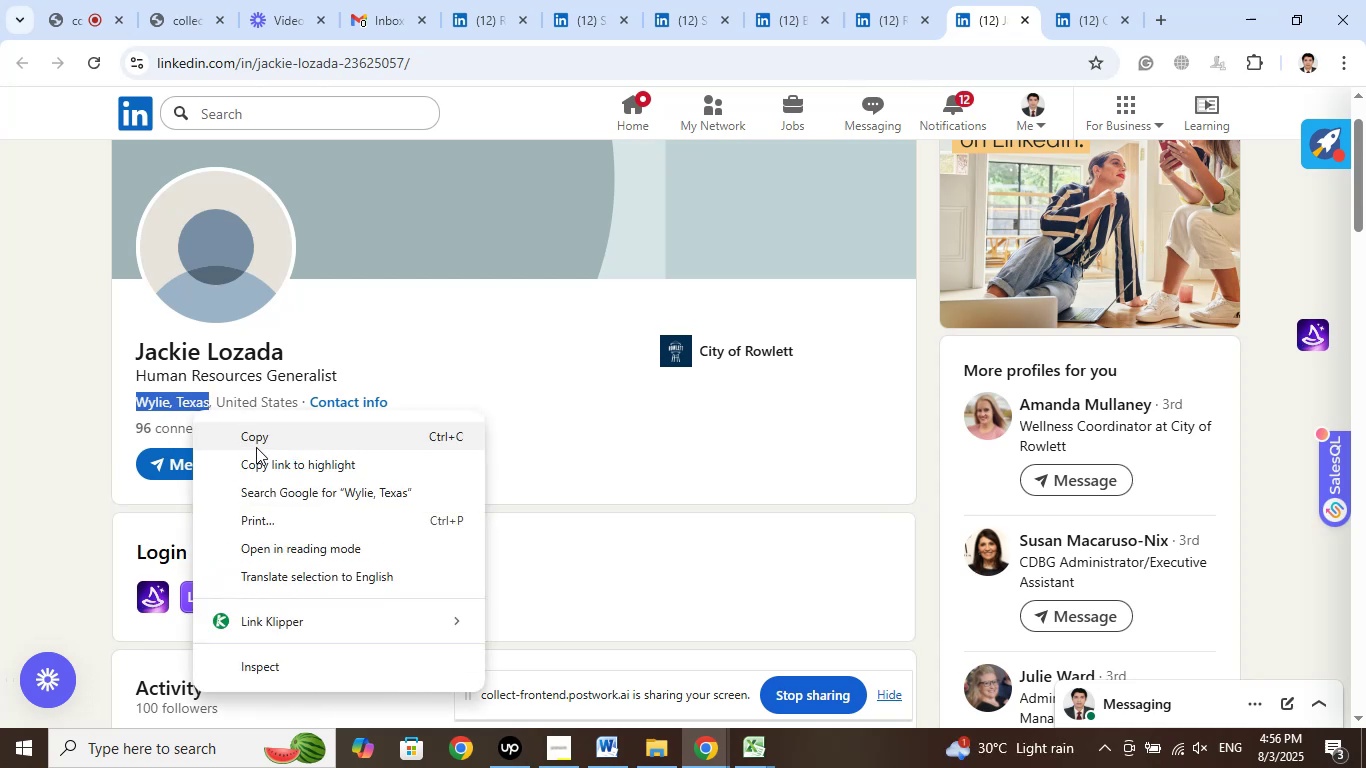 
left_click([256, 447])
 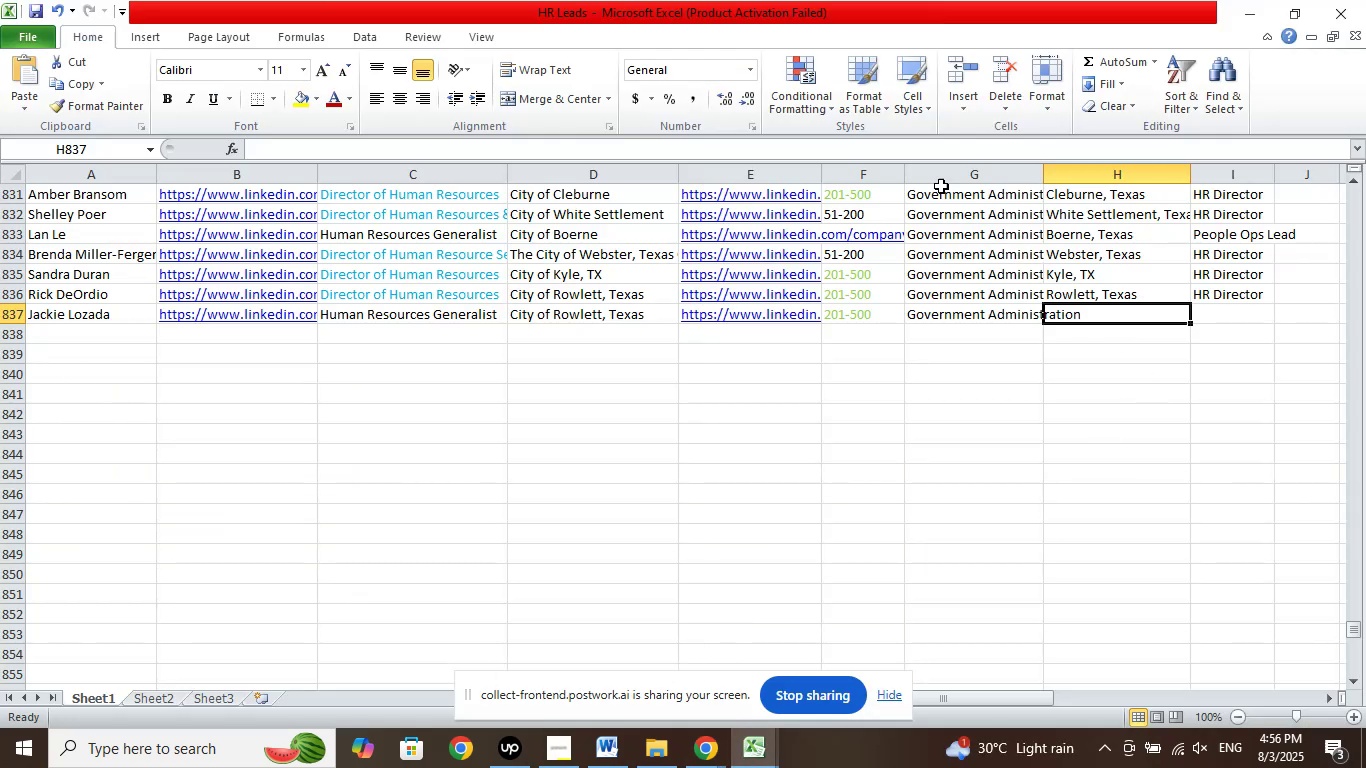 
left_click([912, 149])
 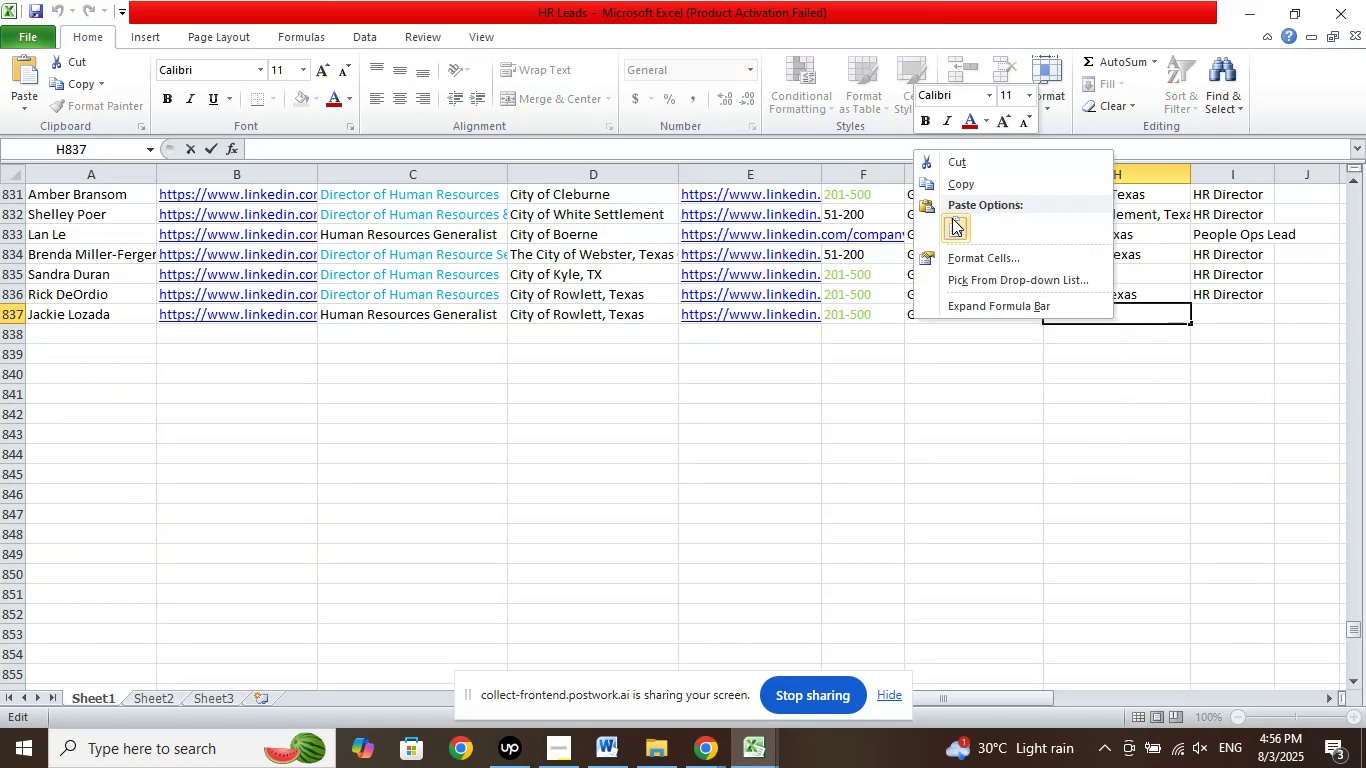 
left_click([958, 222])
 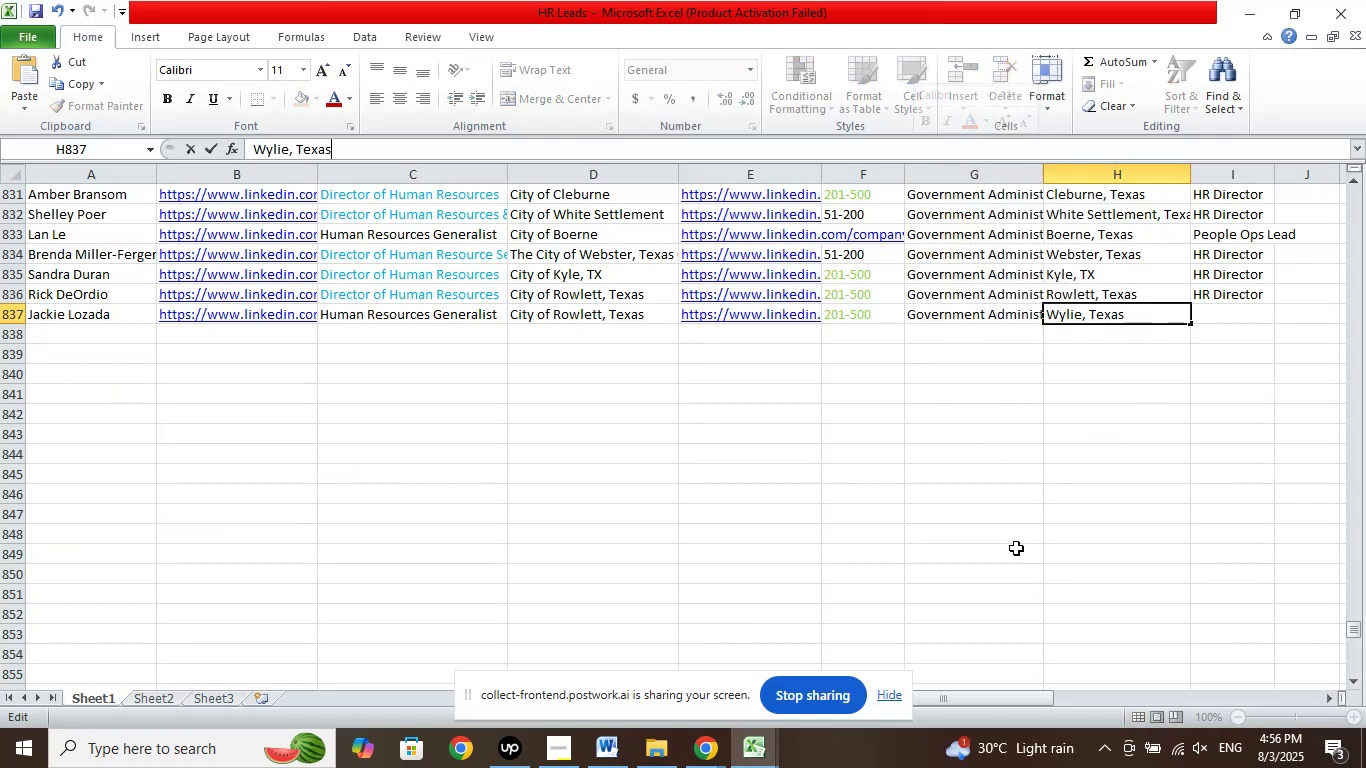 
left_click([1016, 548])
 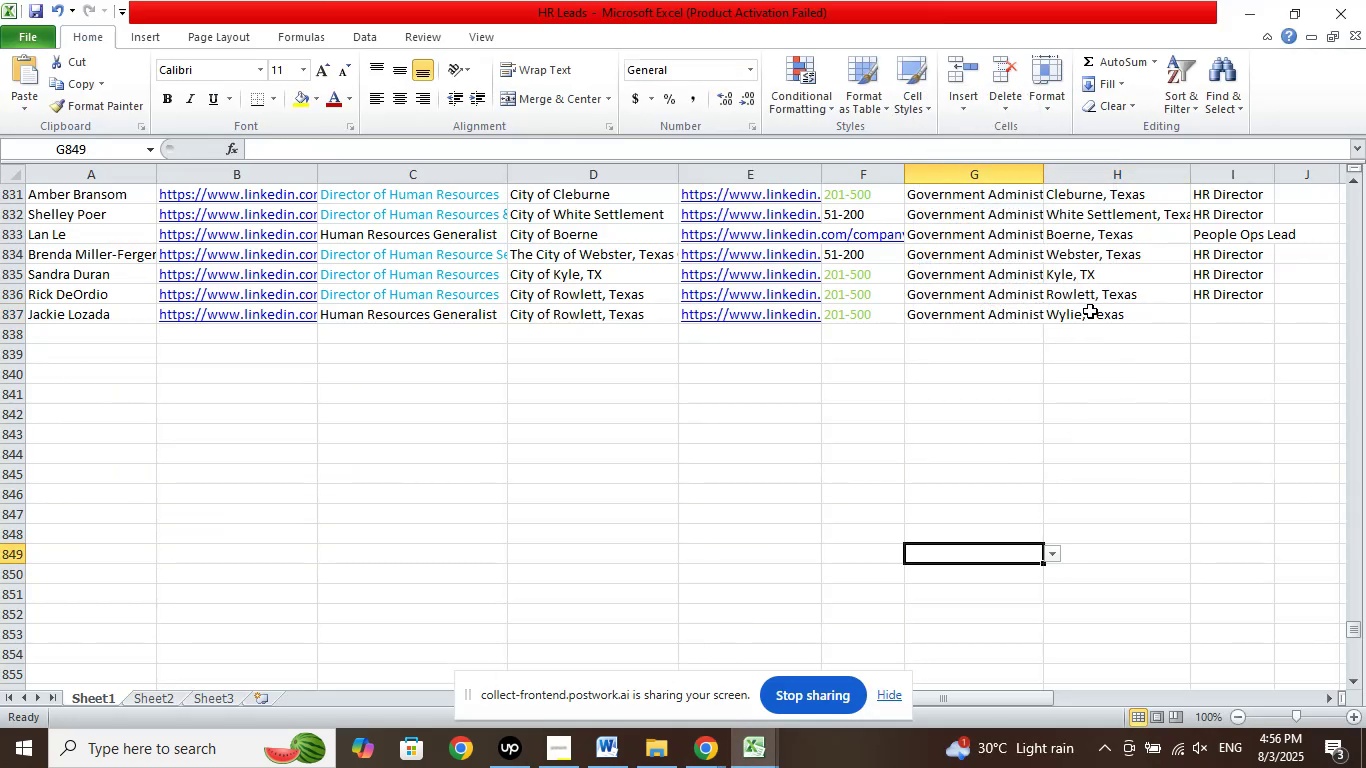 
left_click([1091, 307])
 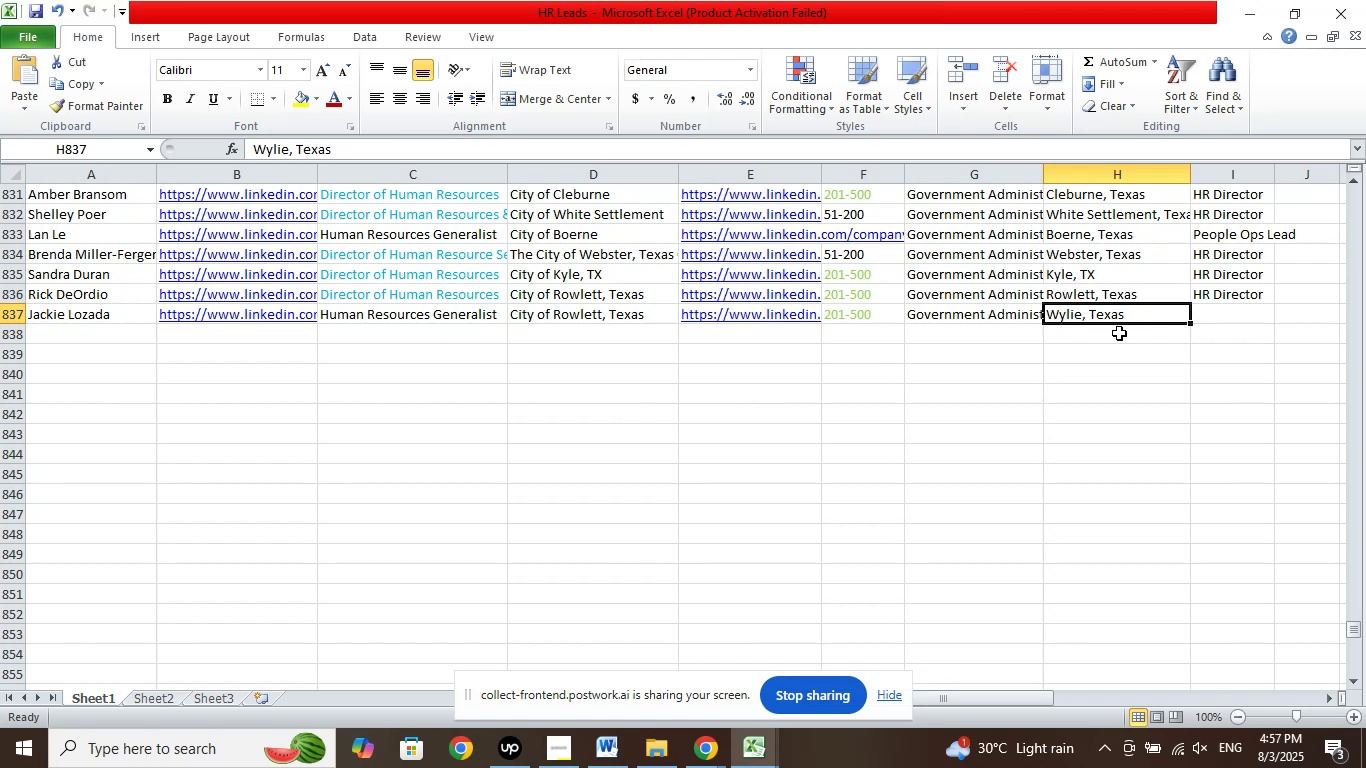 
wait(7.06)
 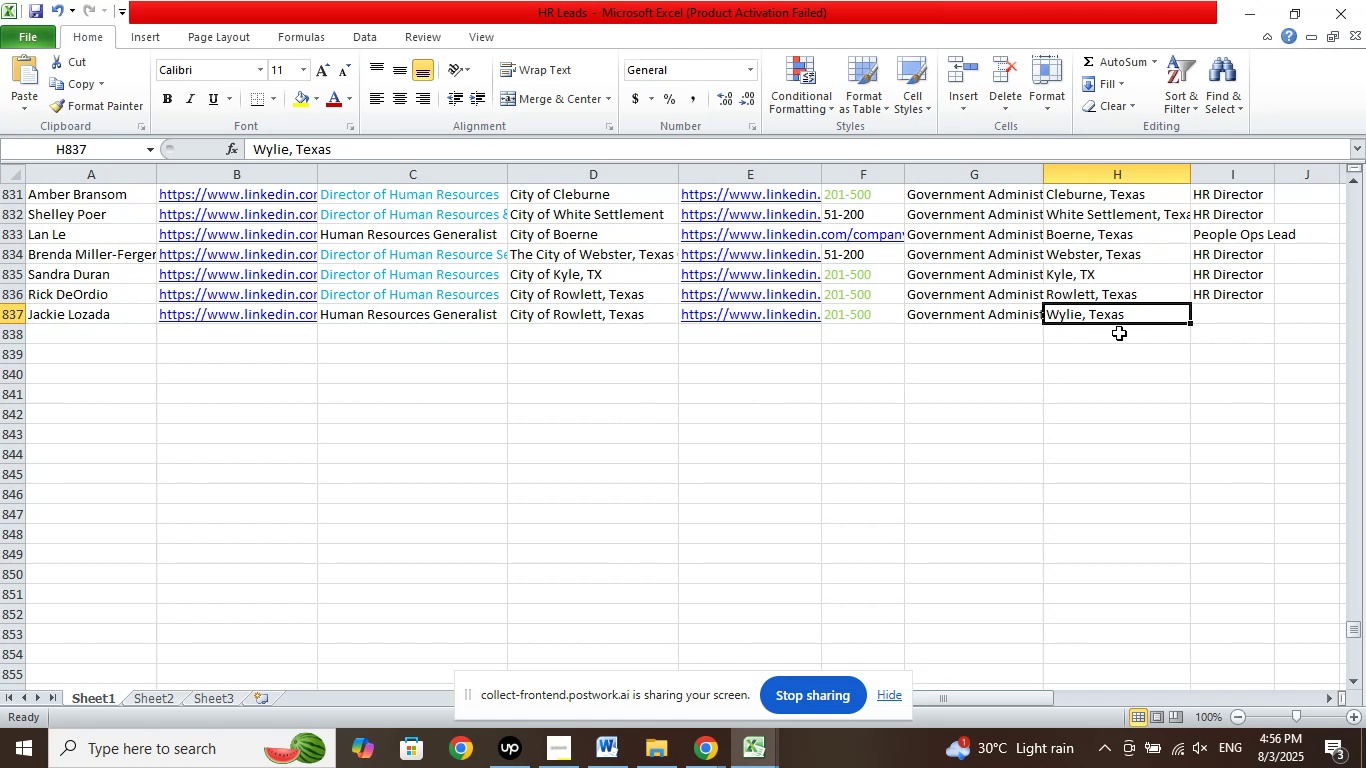 
left_click([1281, 315])
 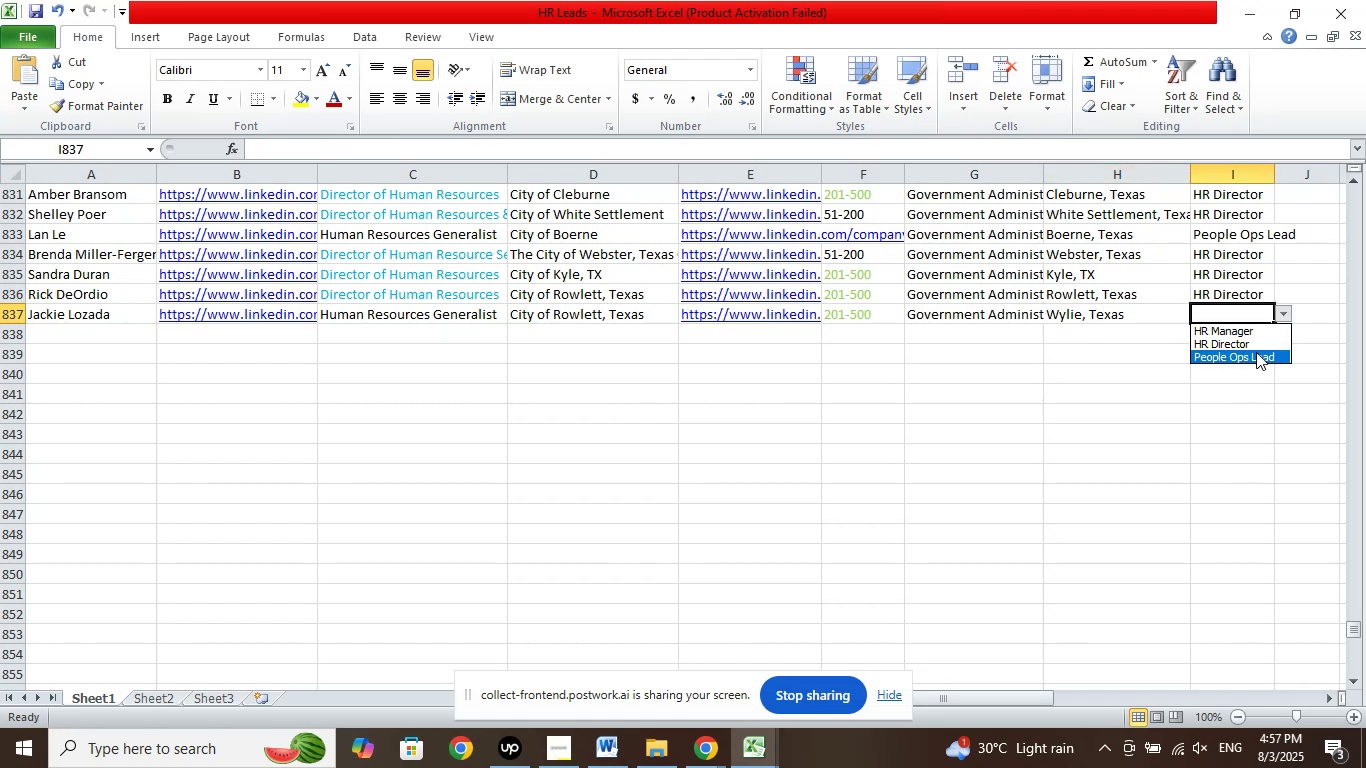 
left_click([1256, 352])
 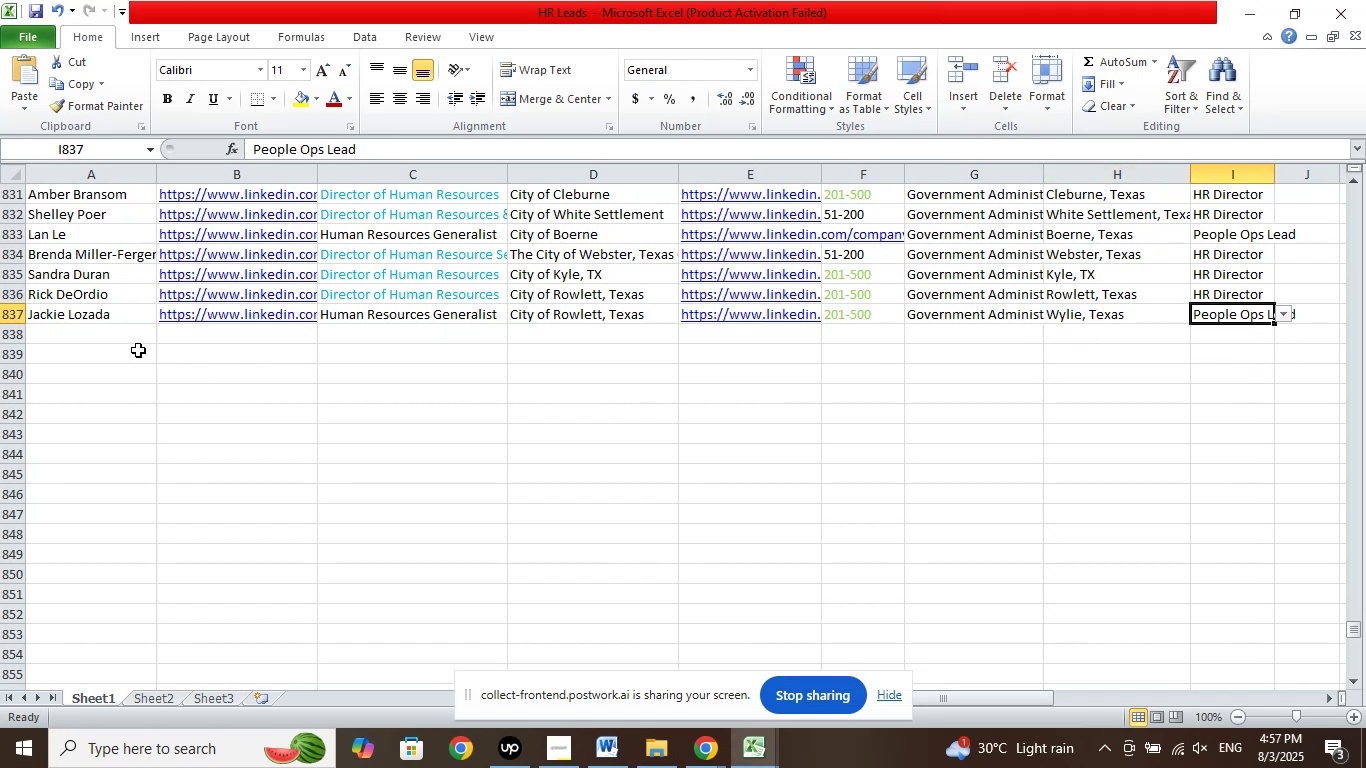 
left_click([135, 340])
 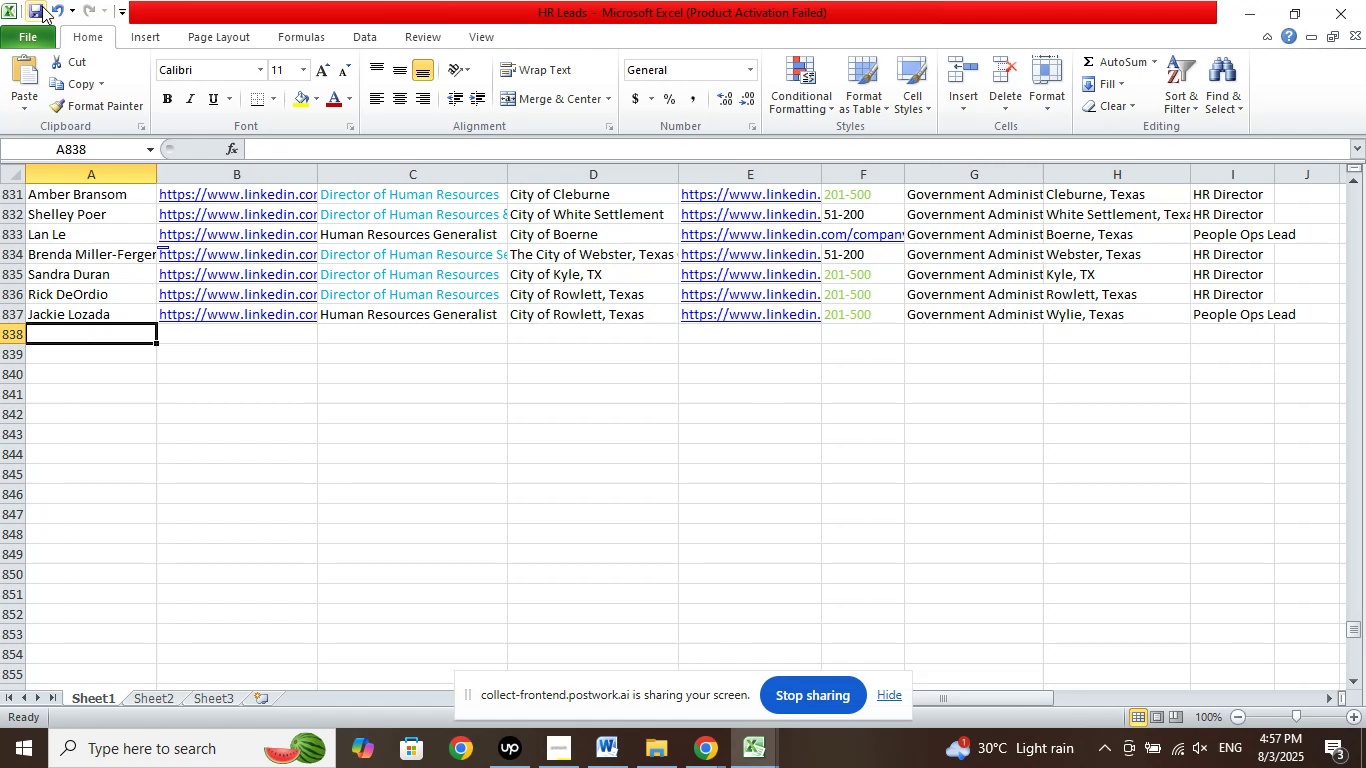 
left_click([36, 11])
 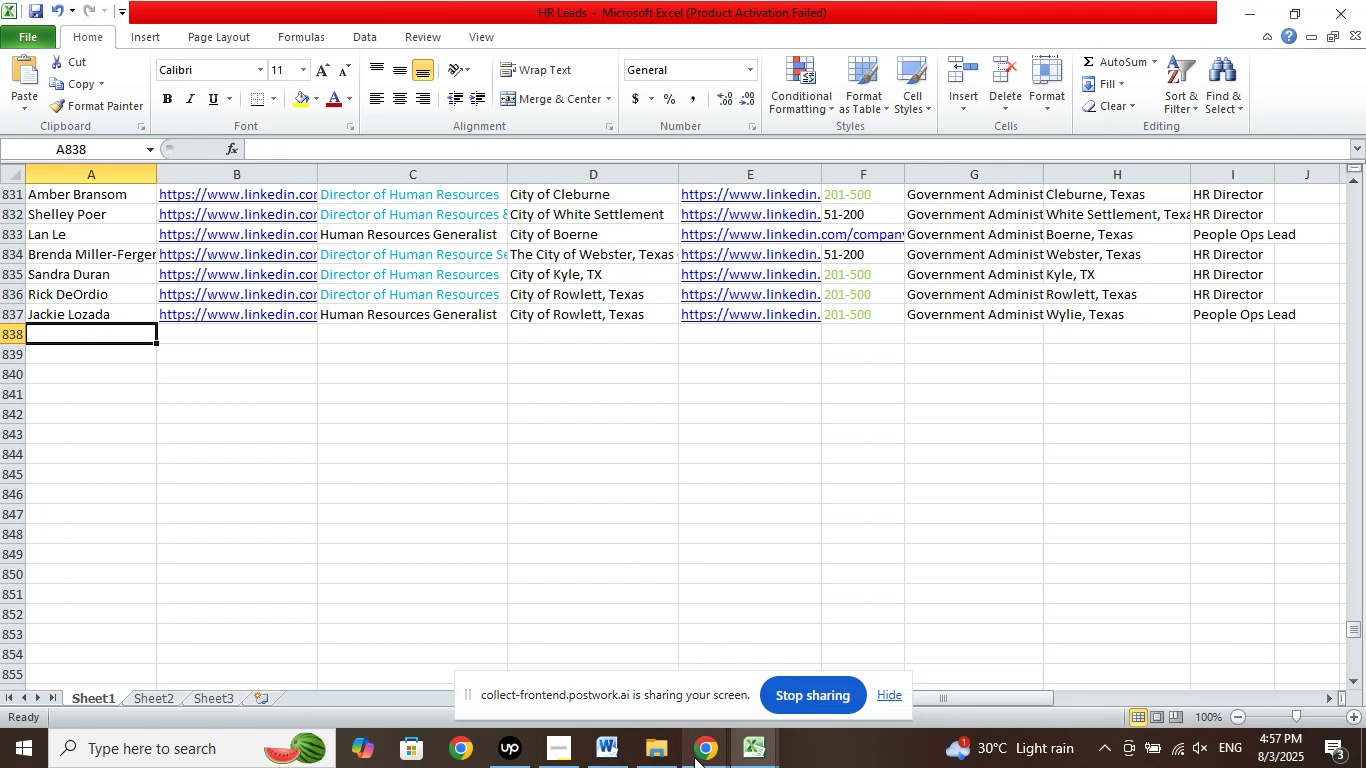 
double_click([615, 670])
 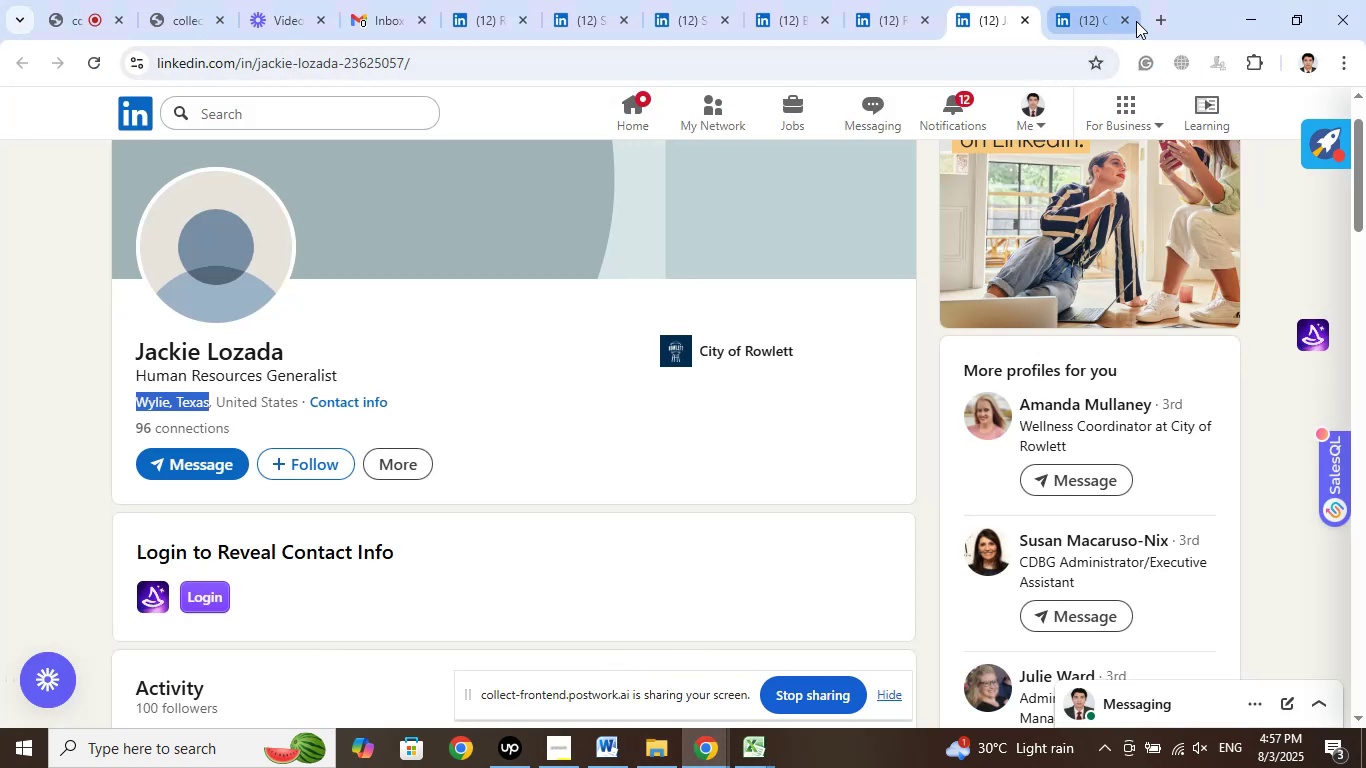 
left_click([1124, 25])
 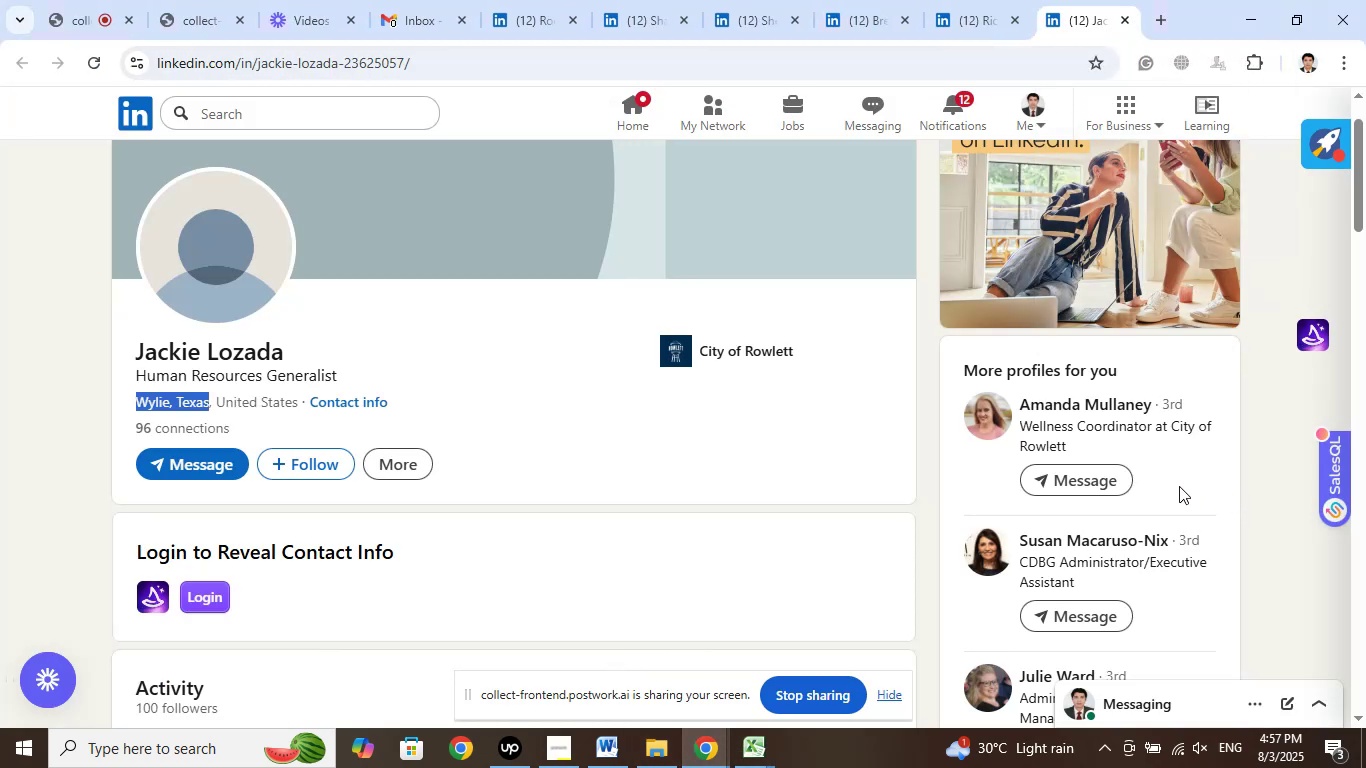 
scroll: coordinate [1177, 482], scroll_direction: down, amount: 5.0
 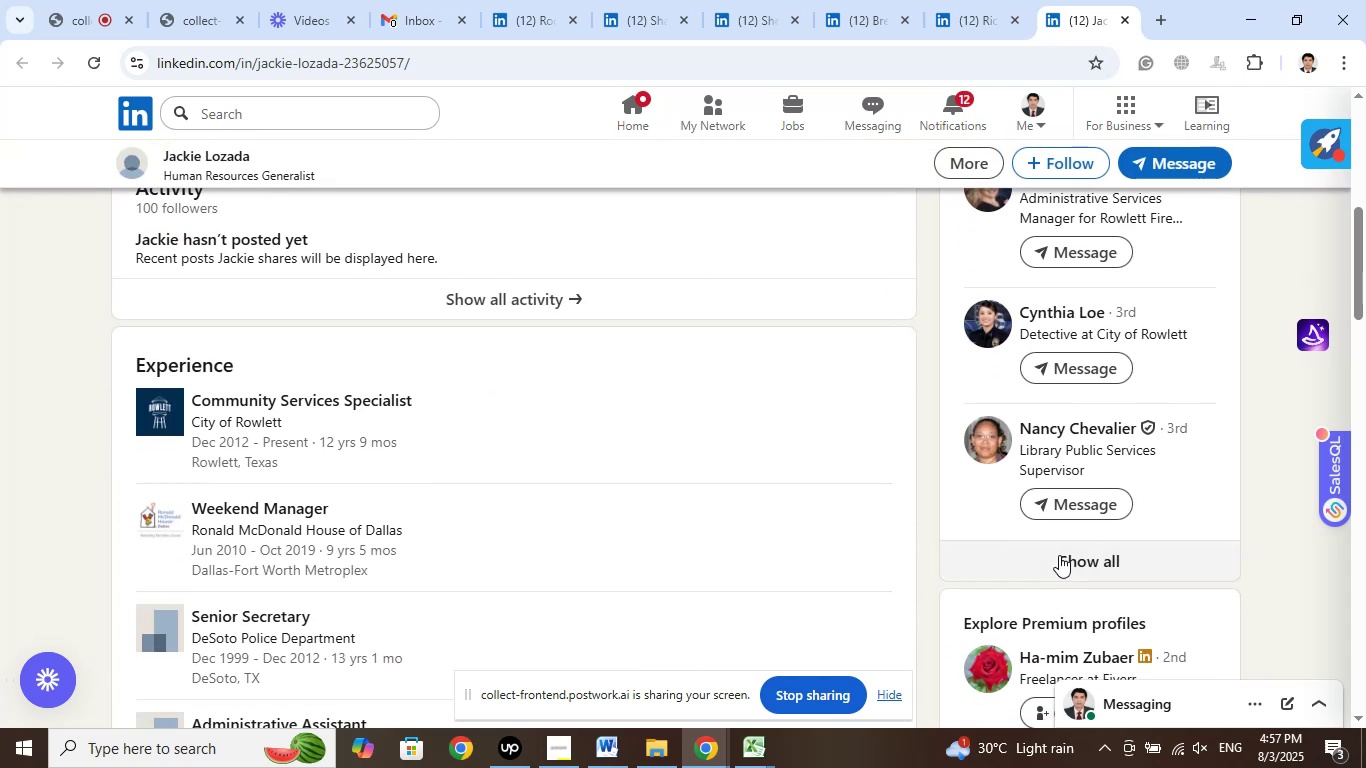 
left_click([1066, 560])
 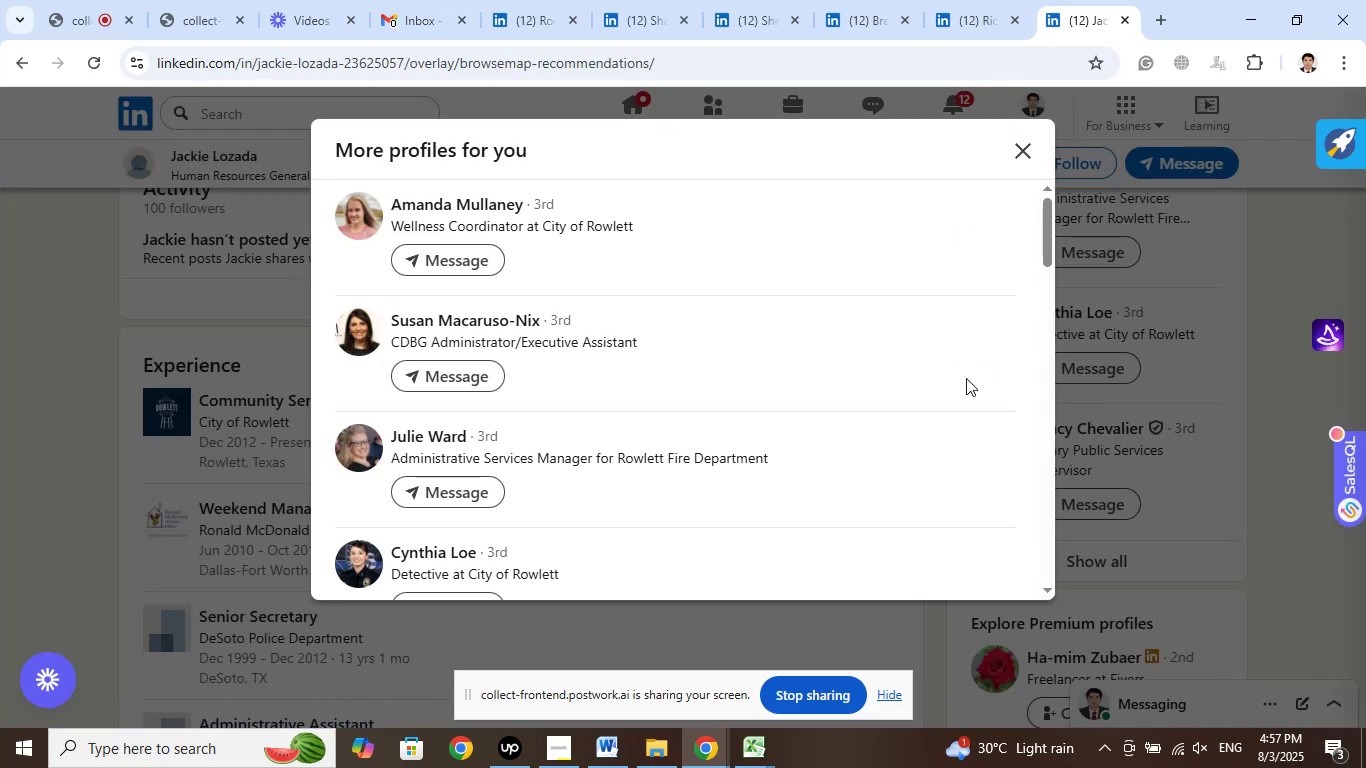 
left_click([59, 8])
 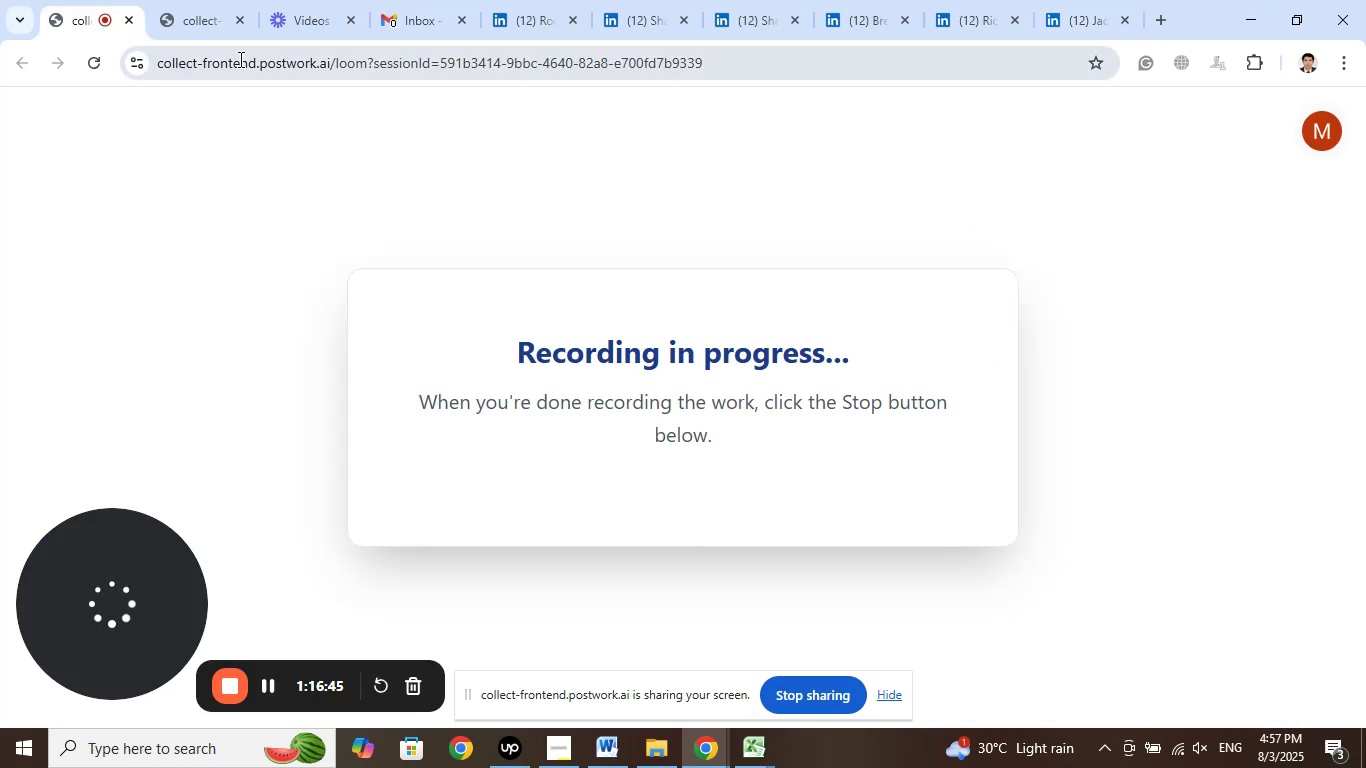 
left_click([187, 21])
 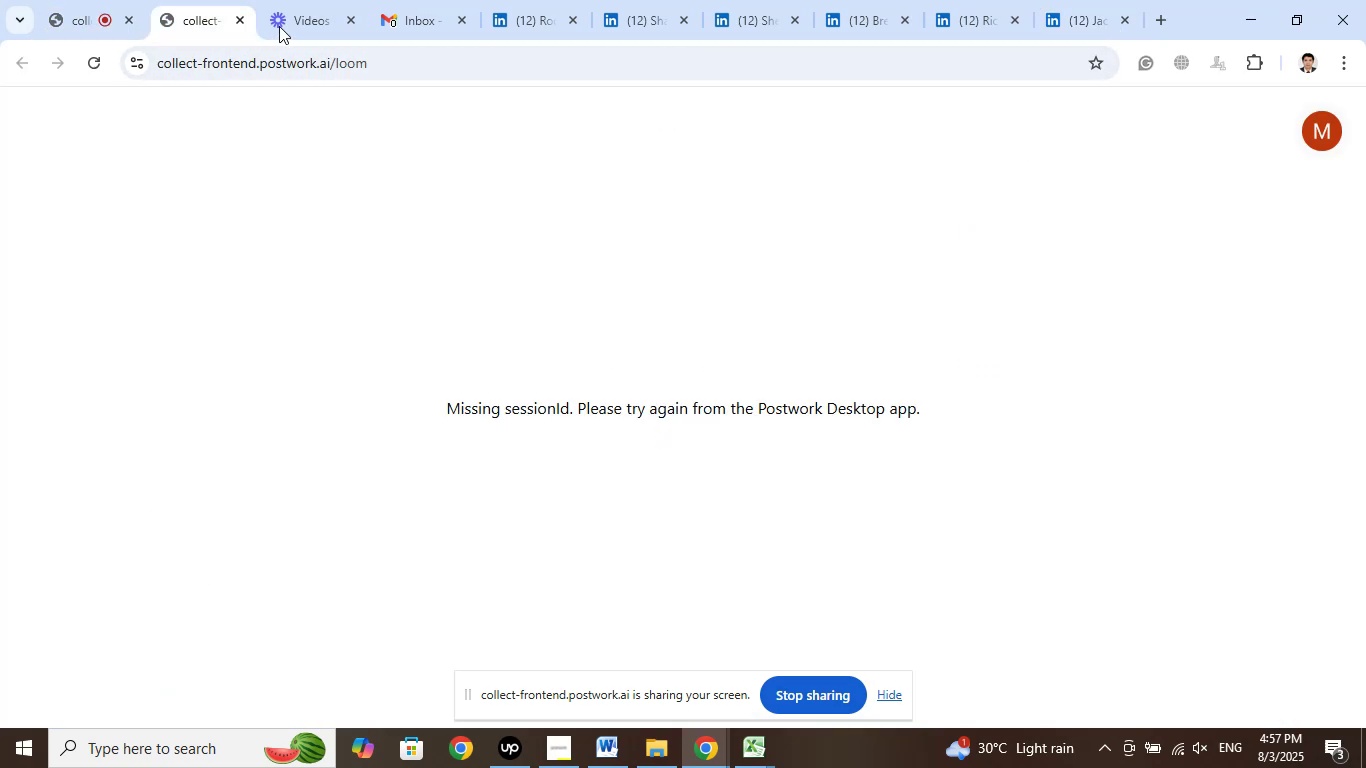 
left_click([293, 14])
 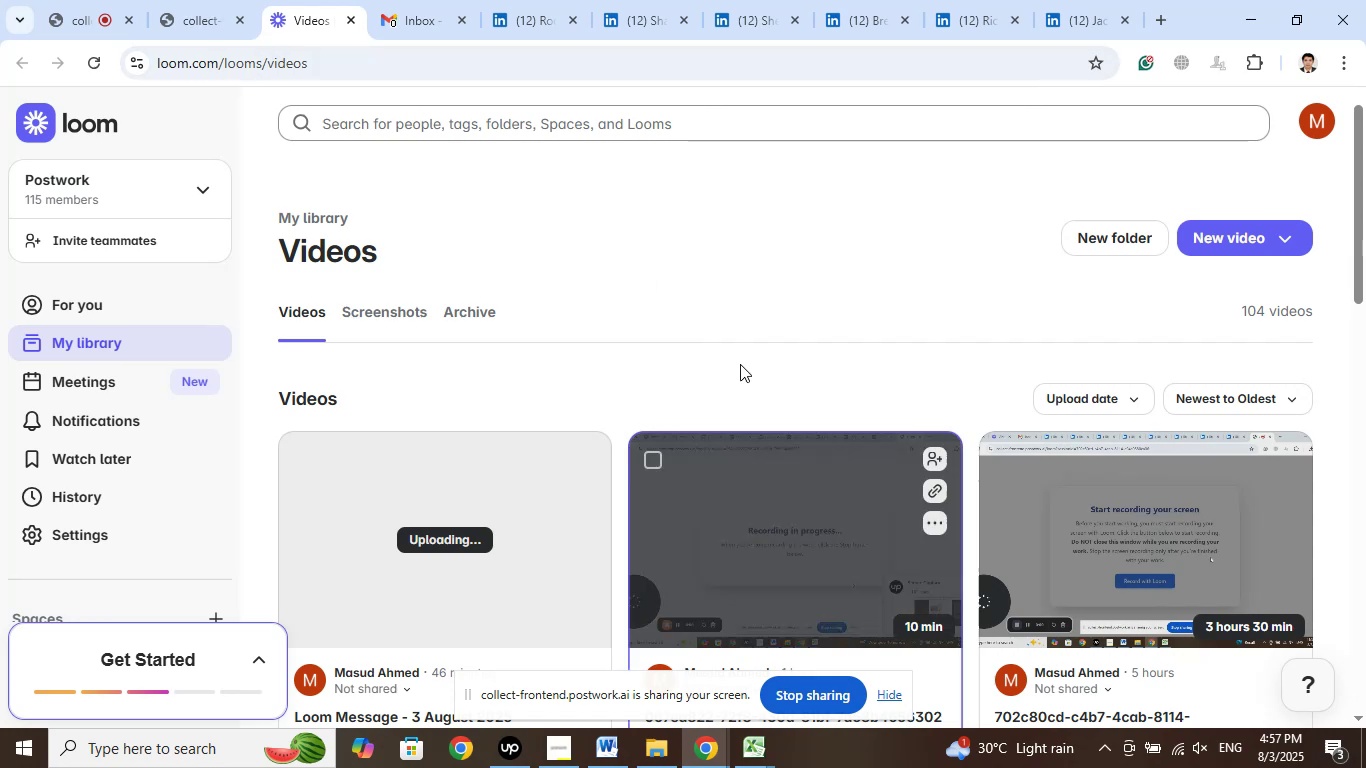 
left_click([1079, 26])
 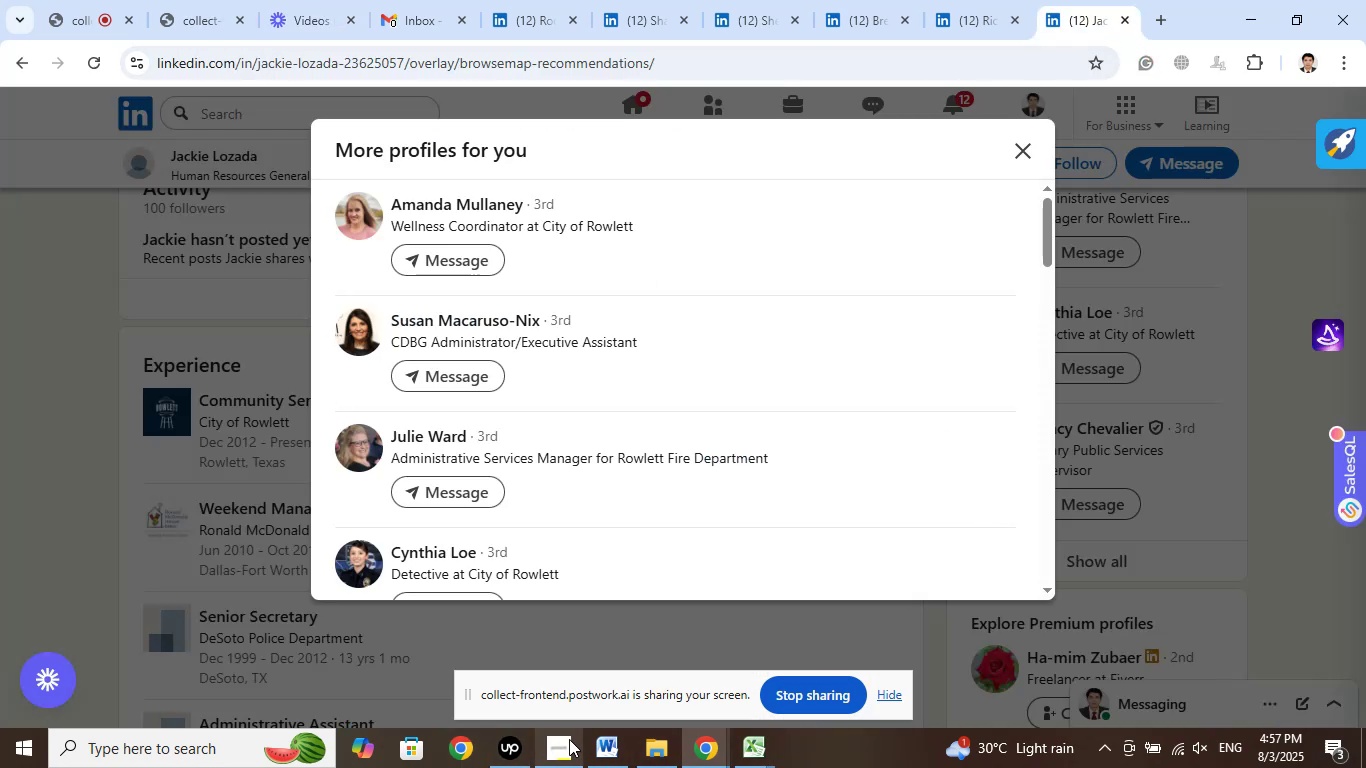 
mouse_move([973, 415])
 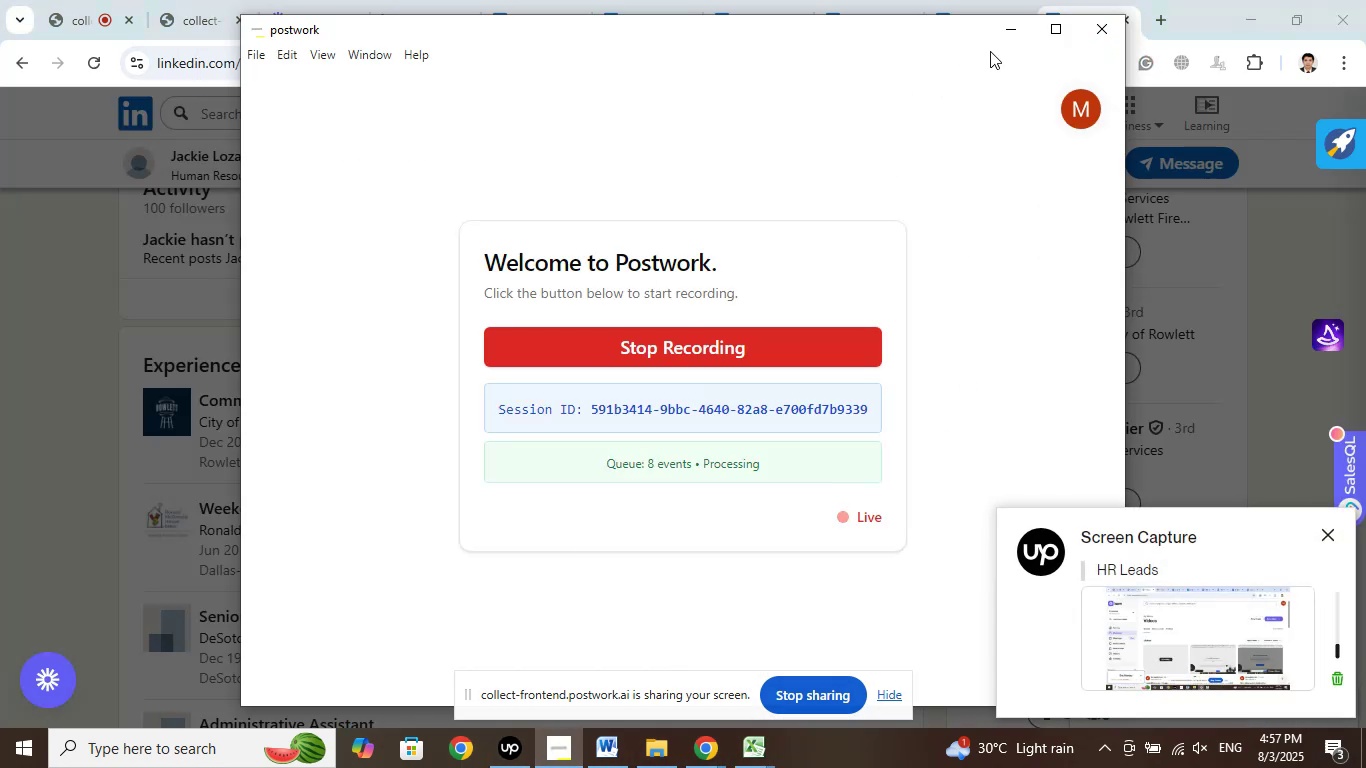 
left_click([1005, 35])
 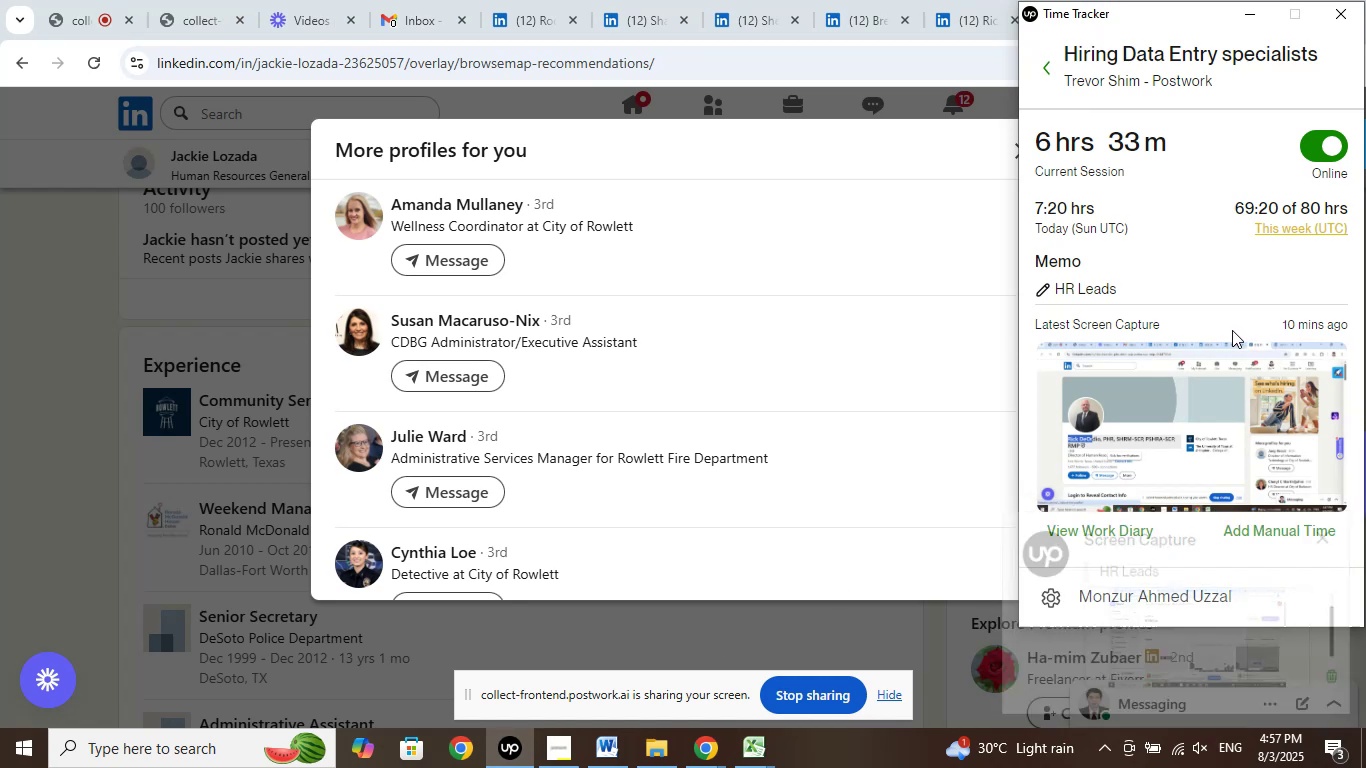 
wait(5.05)
 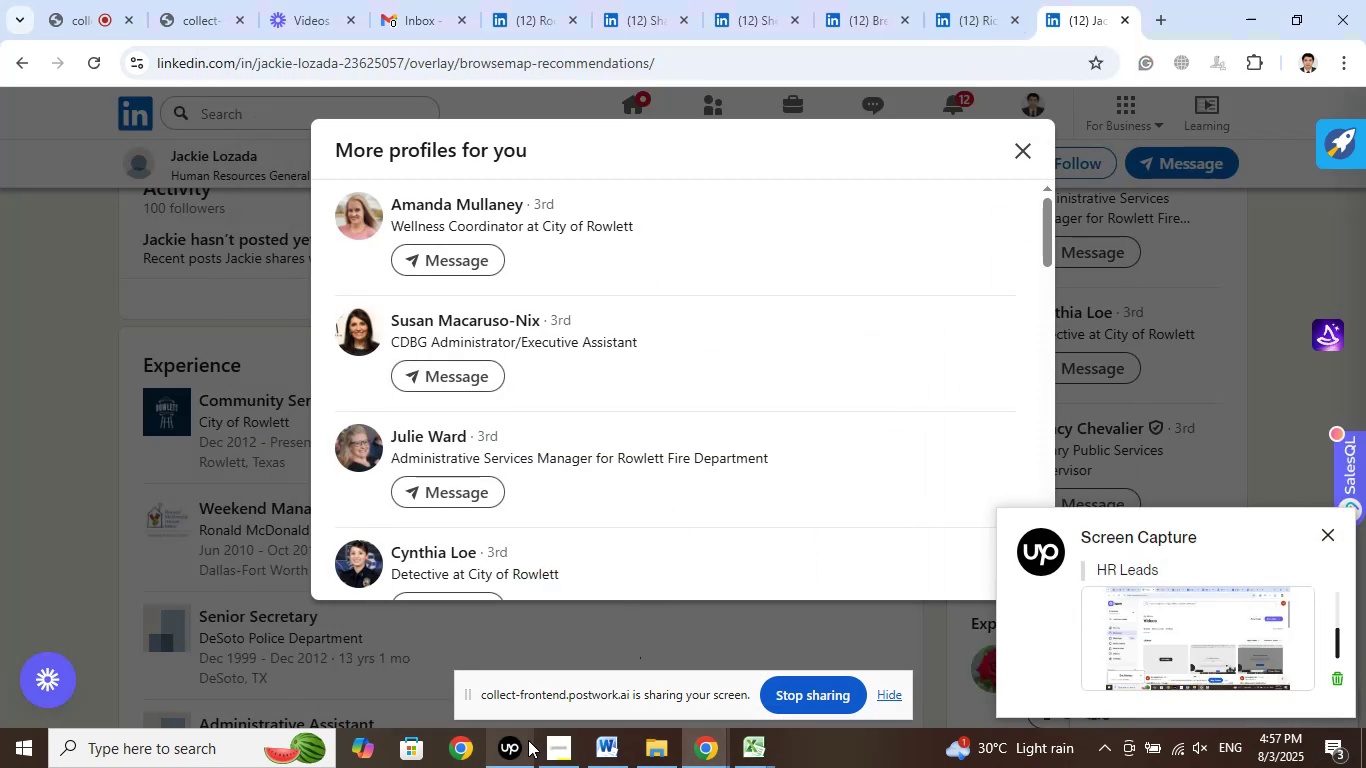 
left_click([1253, 20])
 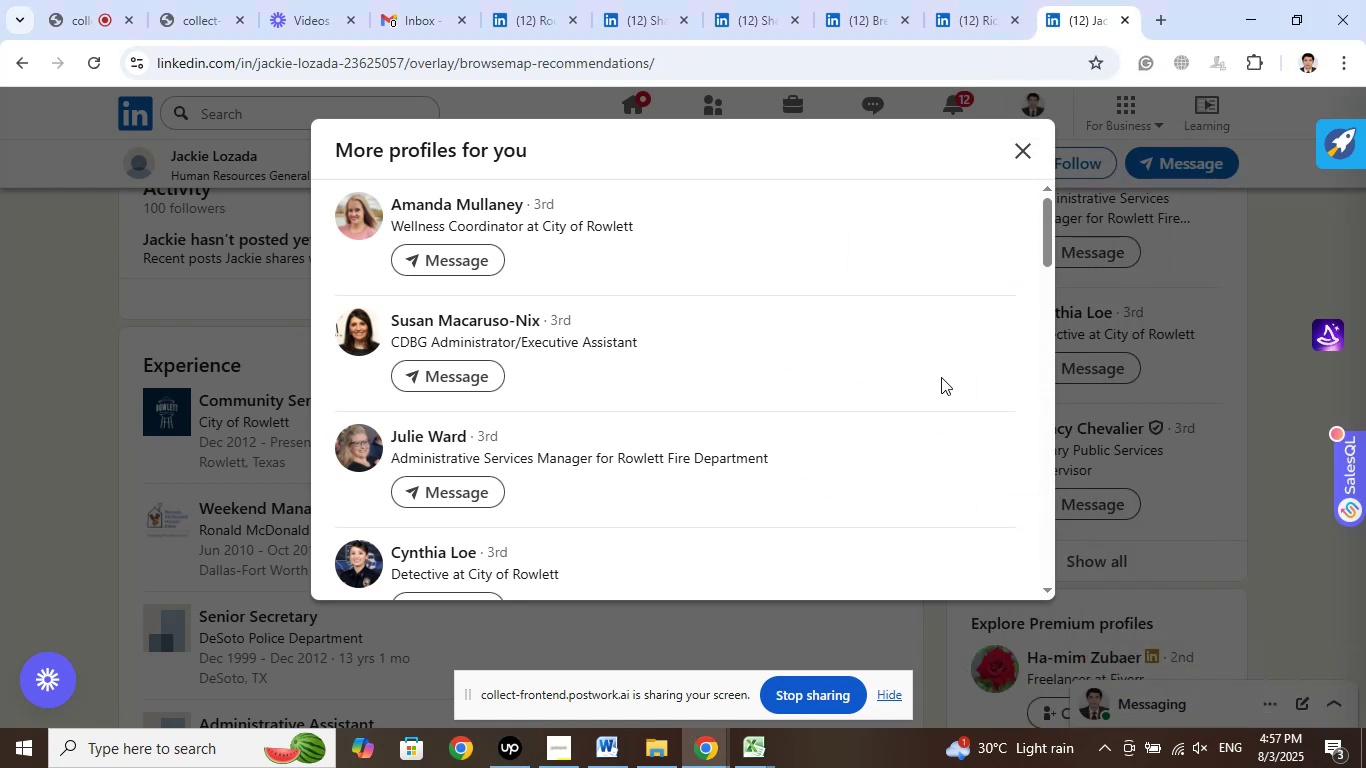 
scroll: coordinate [924, 443], scroll_direction: up, amount: 1.0
 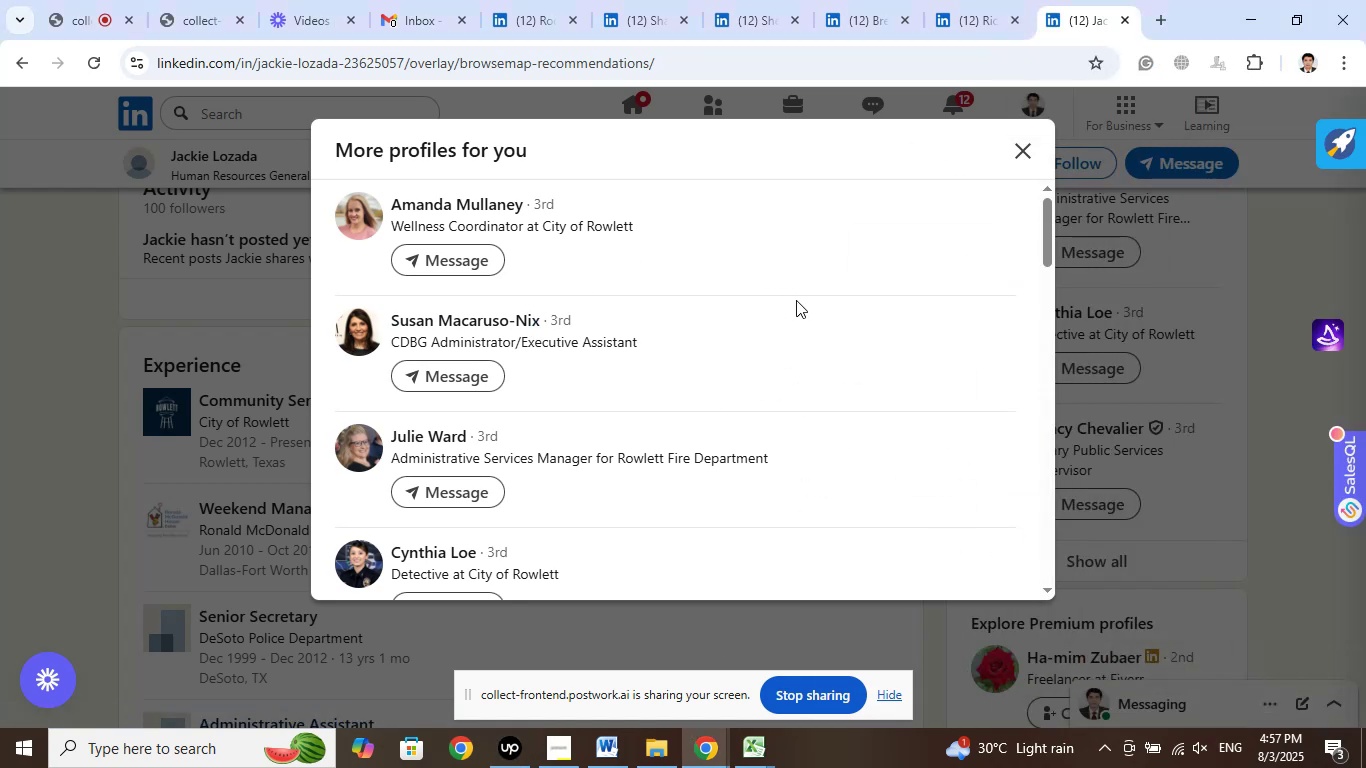 
scroll: coordinate [838, 392], scroll_direction: down, amount: 4.0
 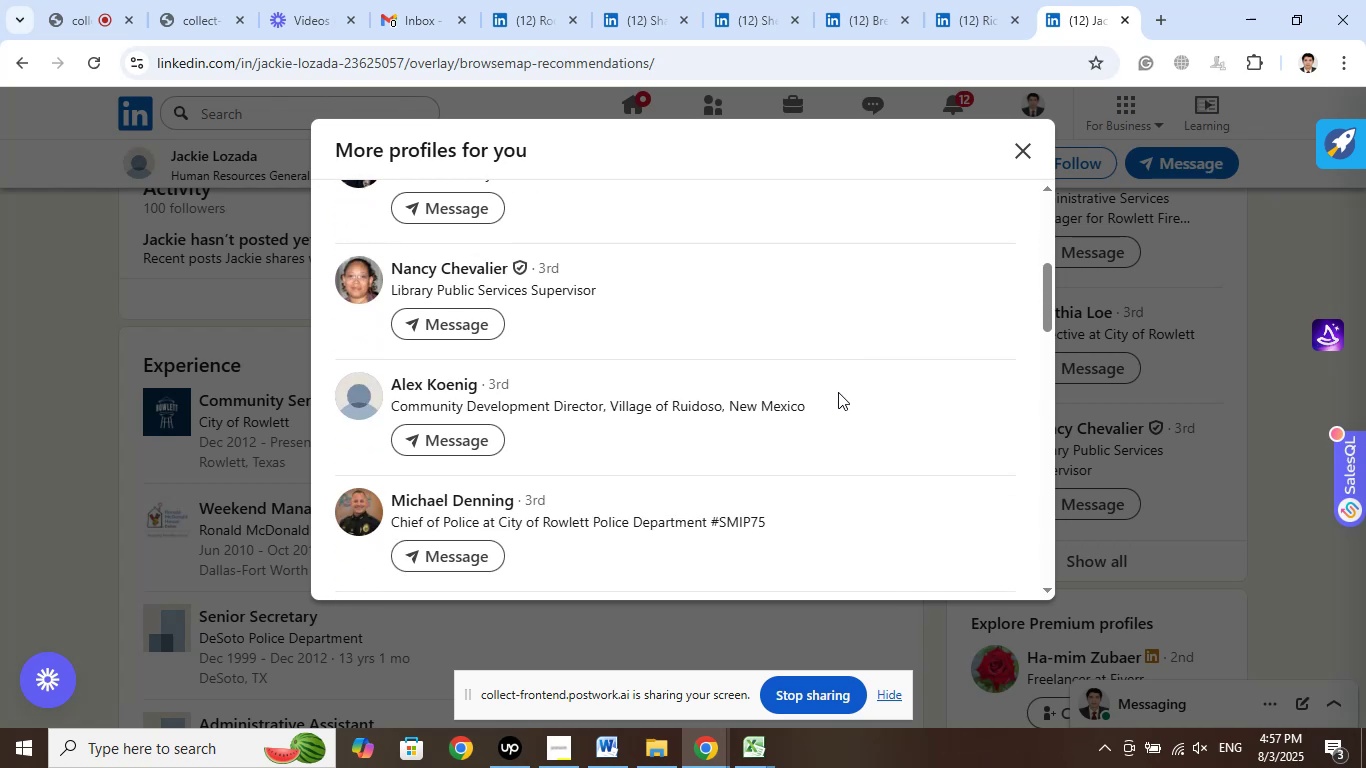 
scroll: coordinate [838, 392], scroll_direction: up, amount: 1.0
 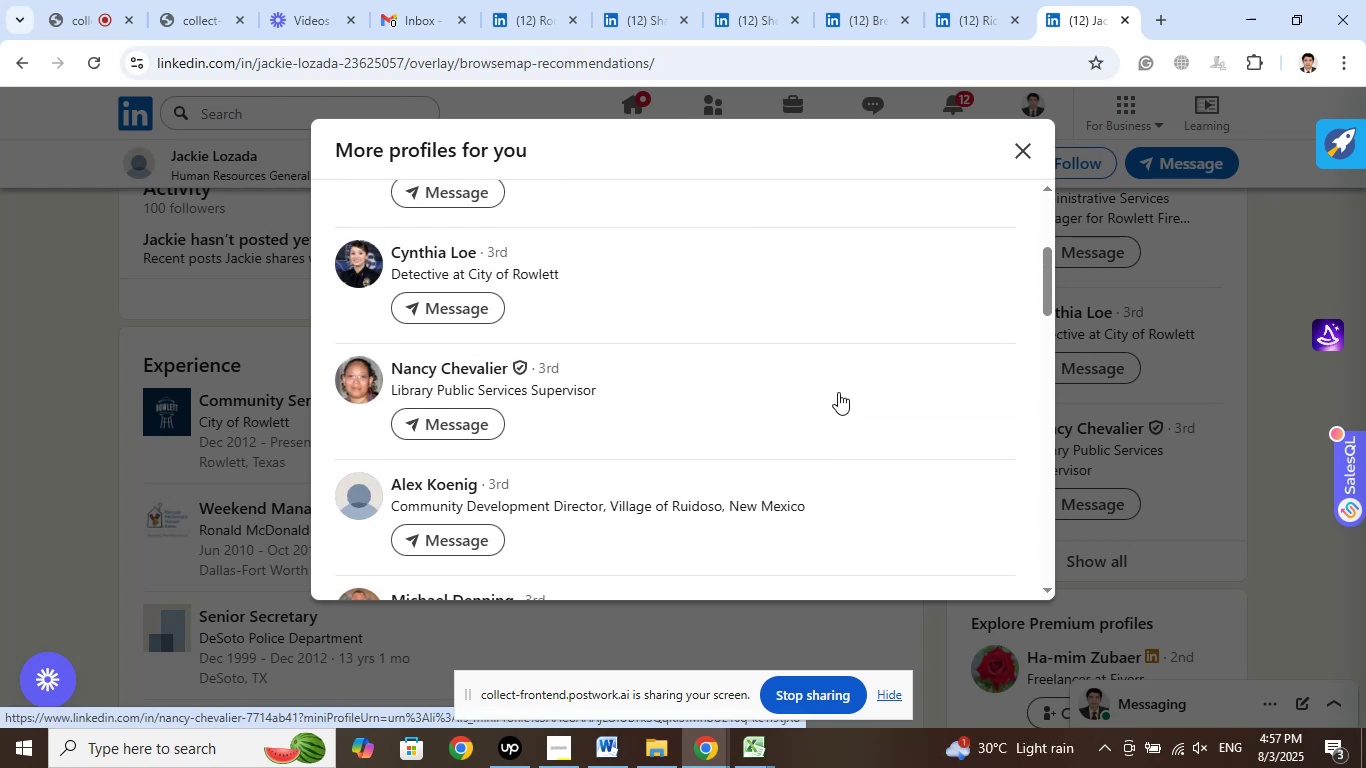 
scroll: coordinate [838, 392], scroll_direction: down, amount: 3.0
 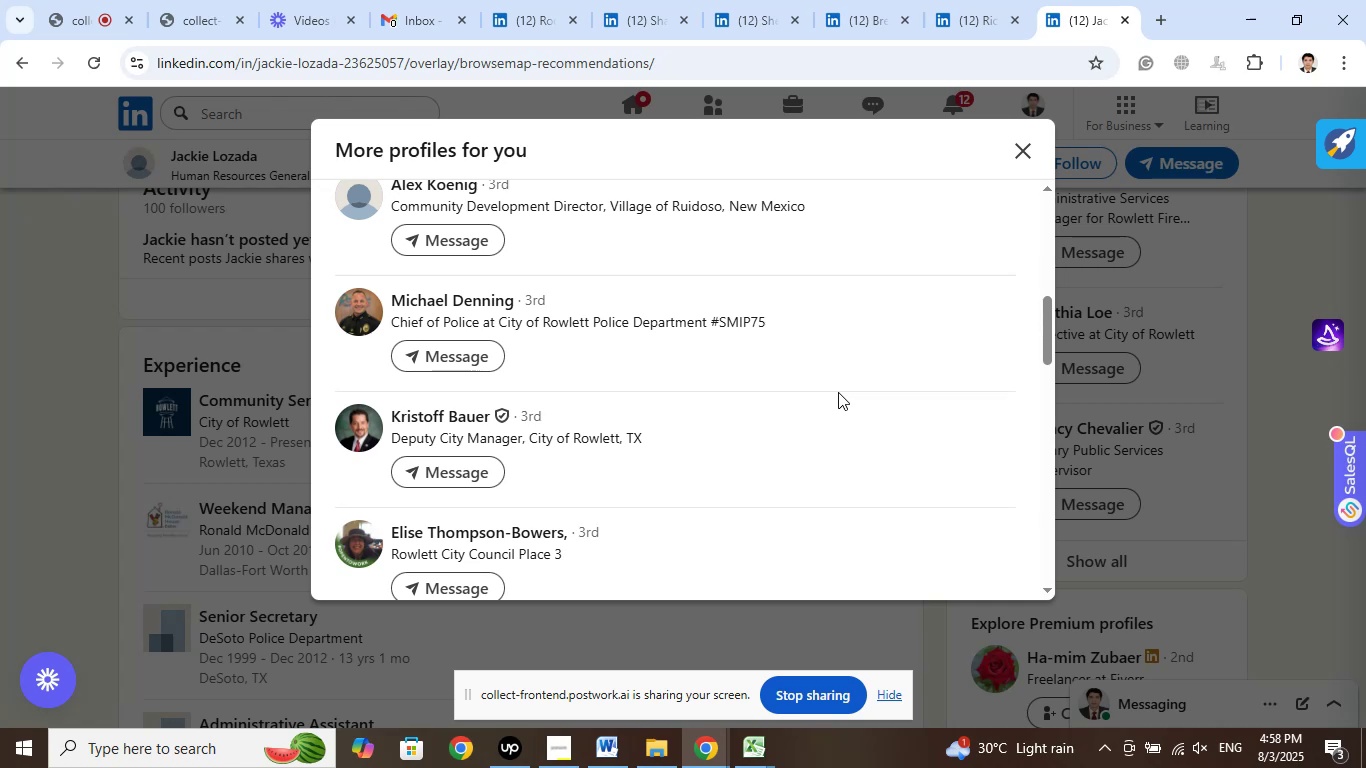 
wait(5.42)
 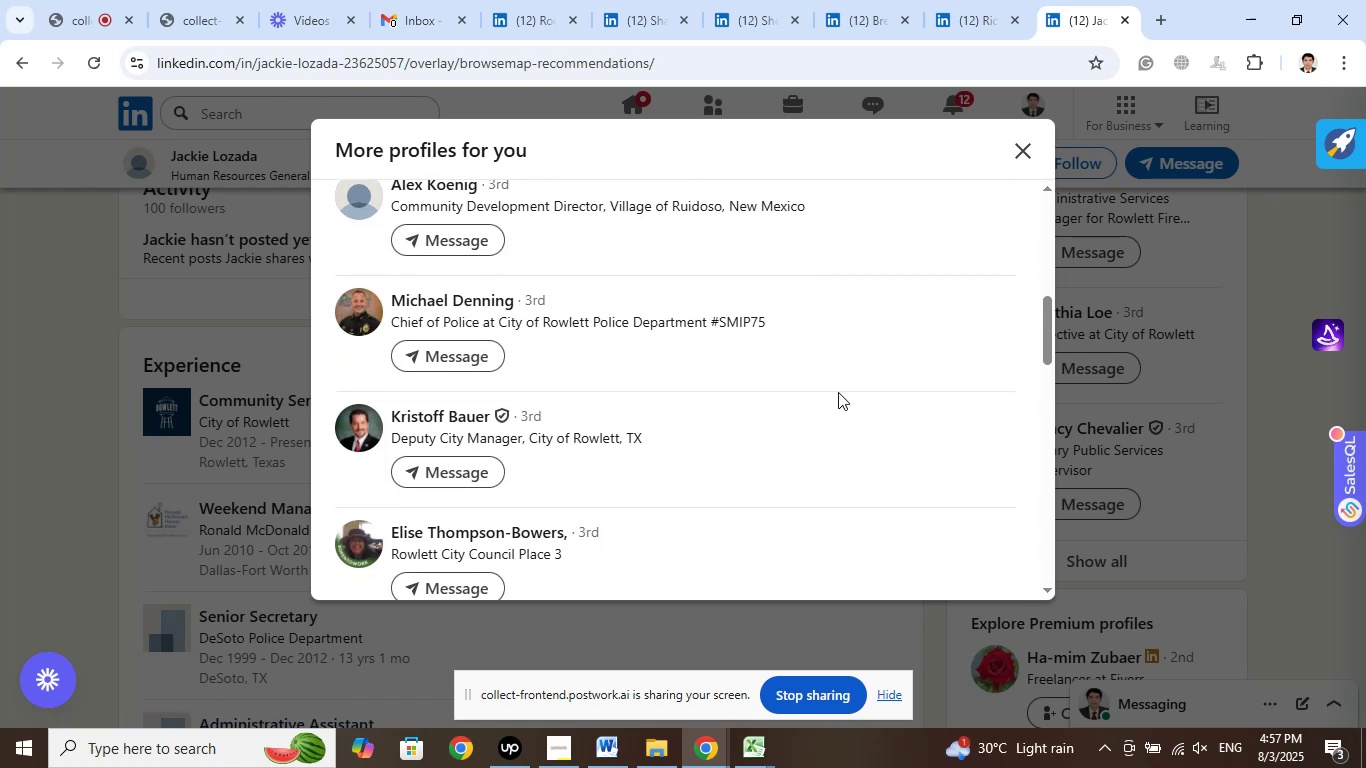 
scroll: coordinate [838, 392], scroll_direction: down, amount: 3.0
 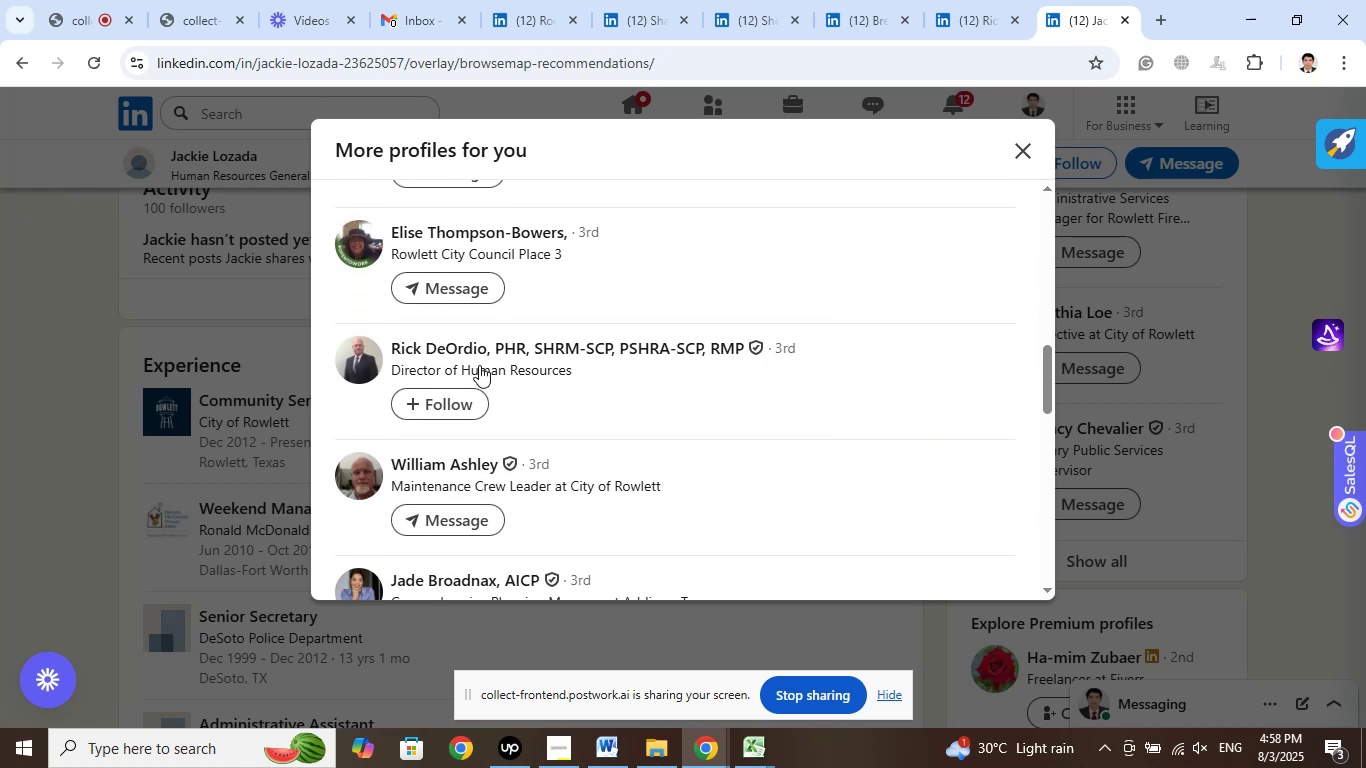 
right_click([455, 357])
 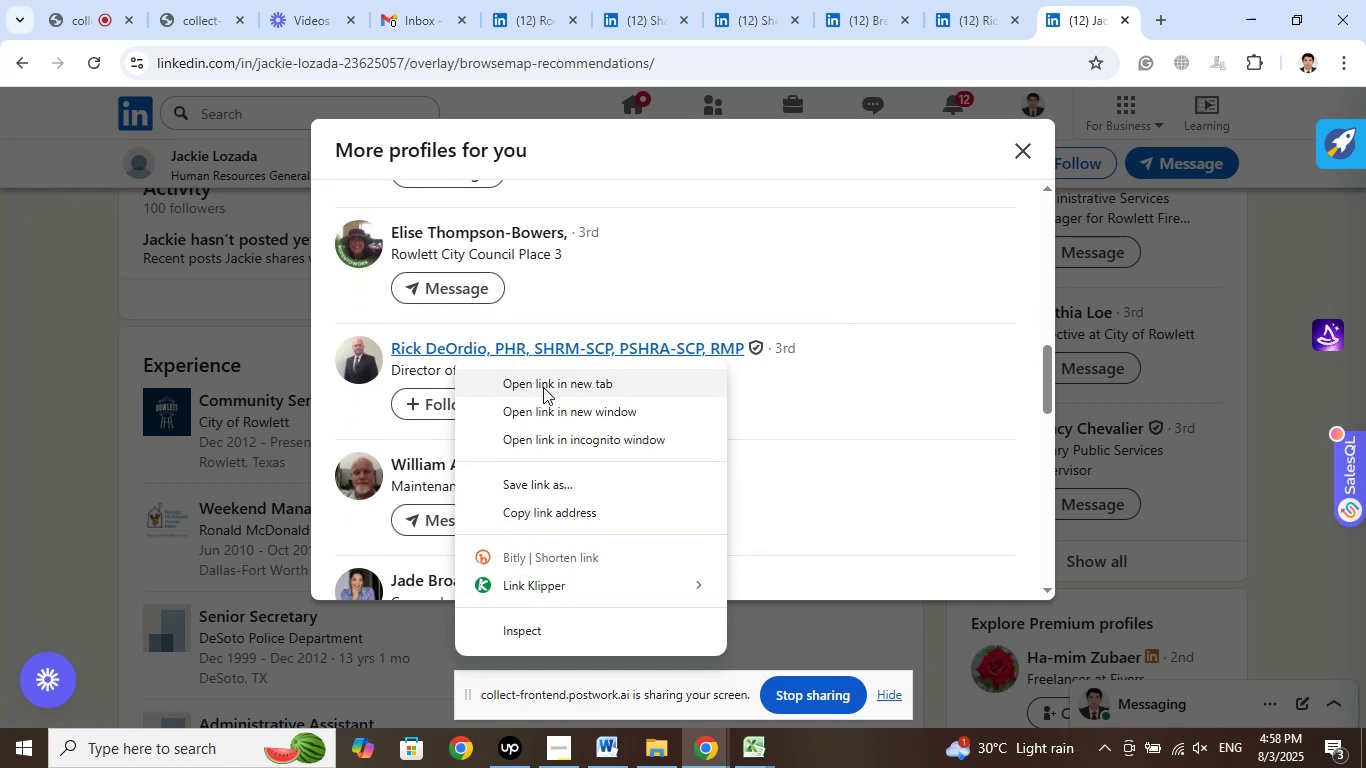 
left_click([544, 388])
 